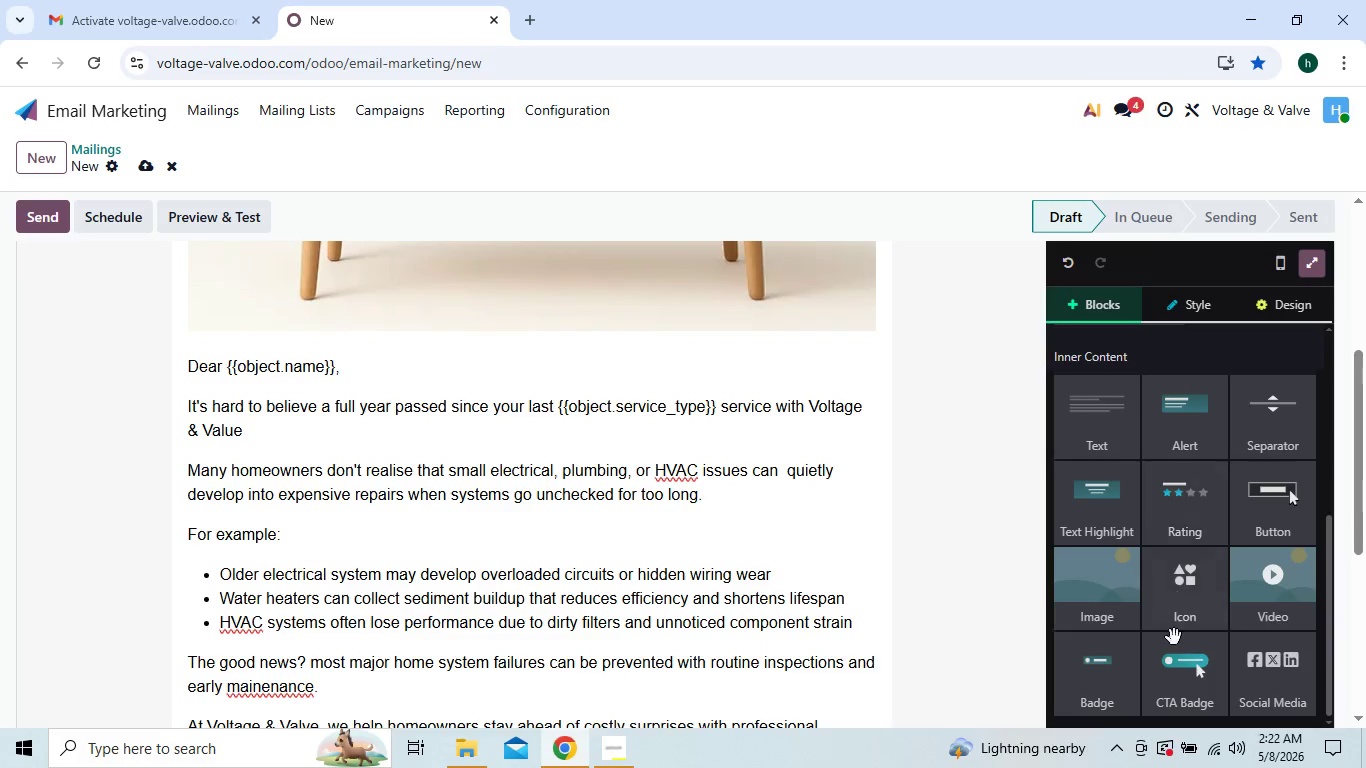 
left_click_drag(start_coordinate=[1200, 699], to_coordinate=[731, 554])
 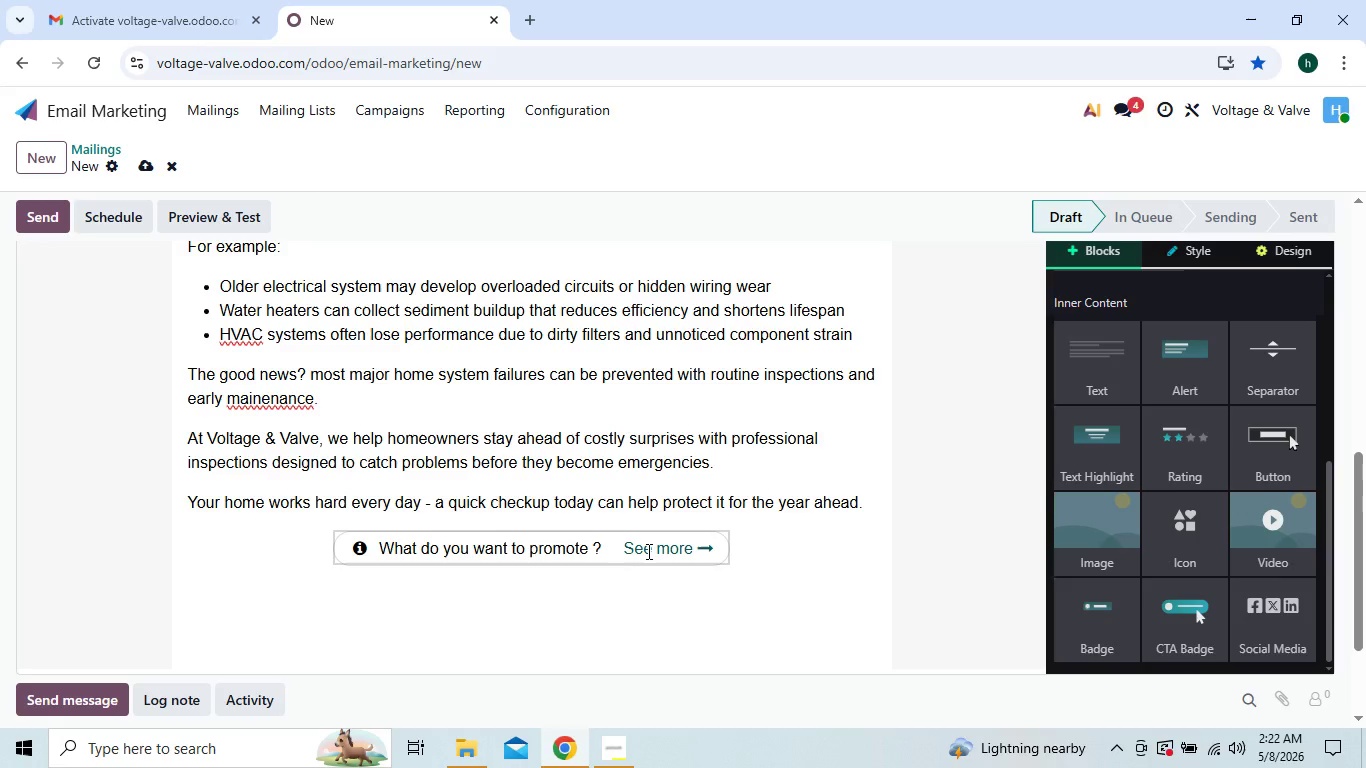 
left_click([690, 549])
 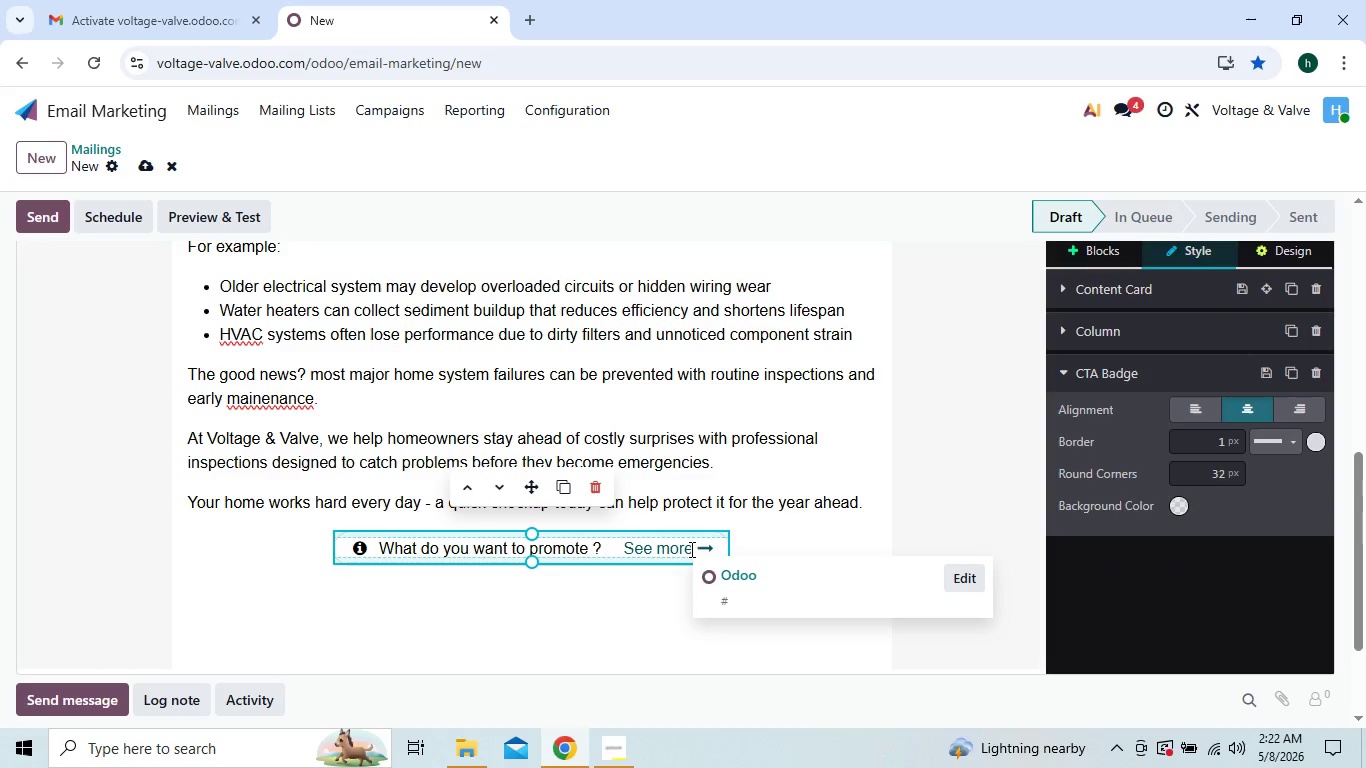 
key(Backspace)
 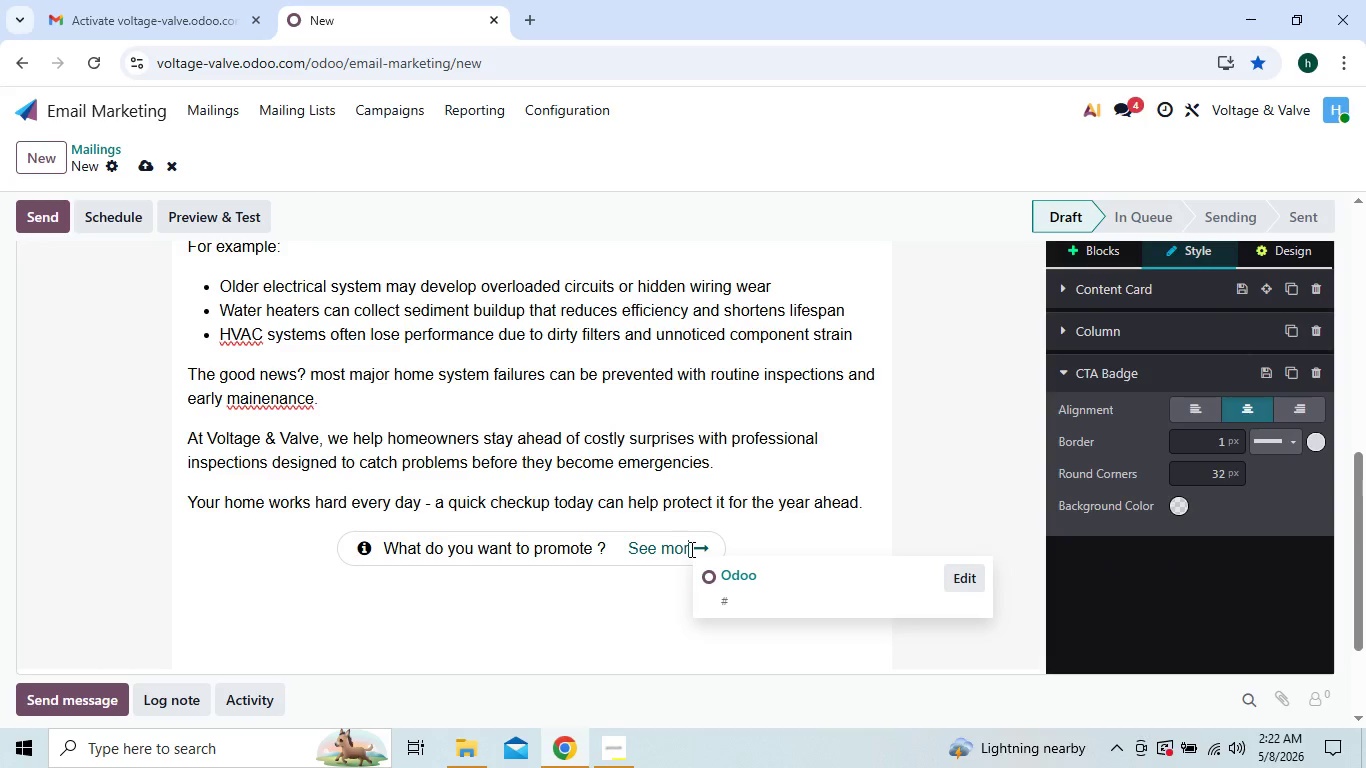 
key(Backspace)
 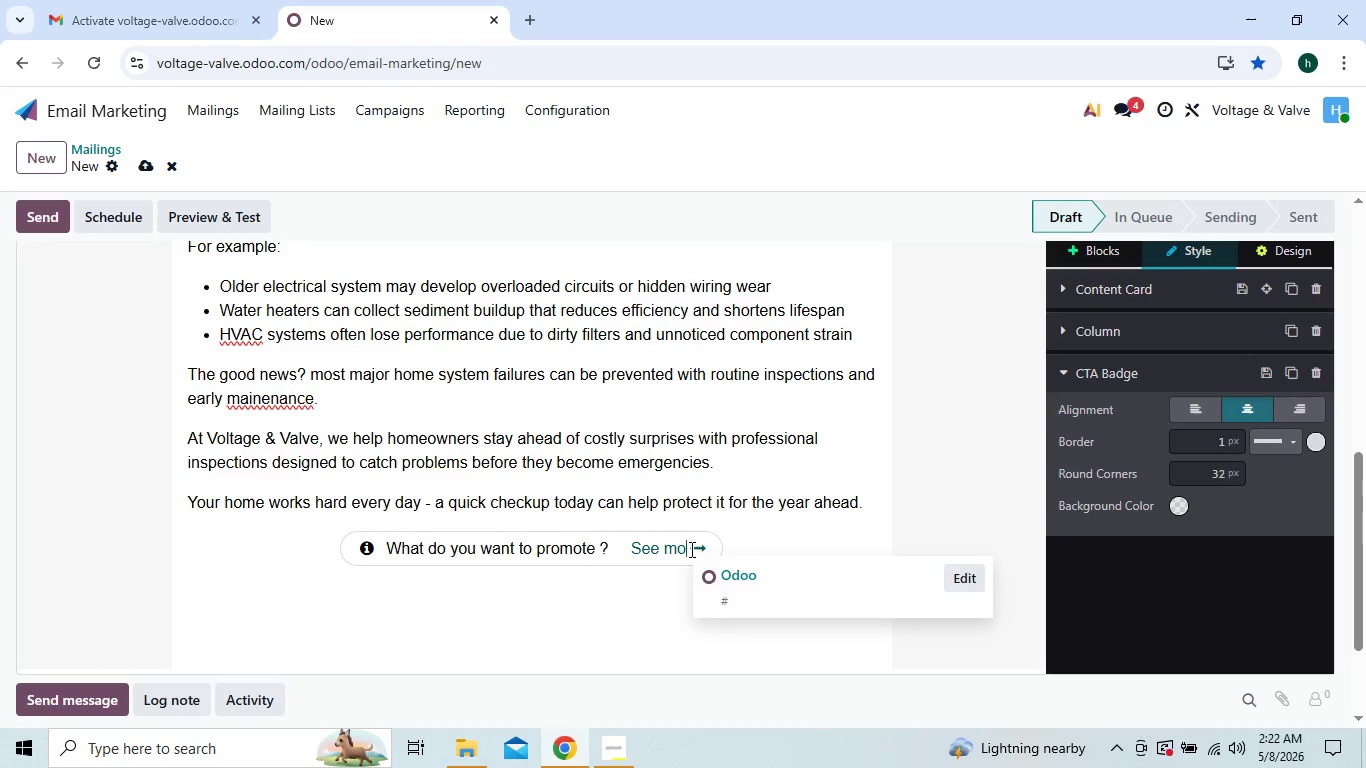 
key(Backspace)
 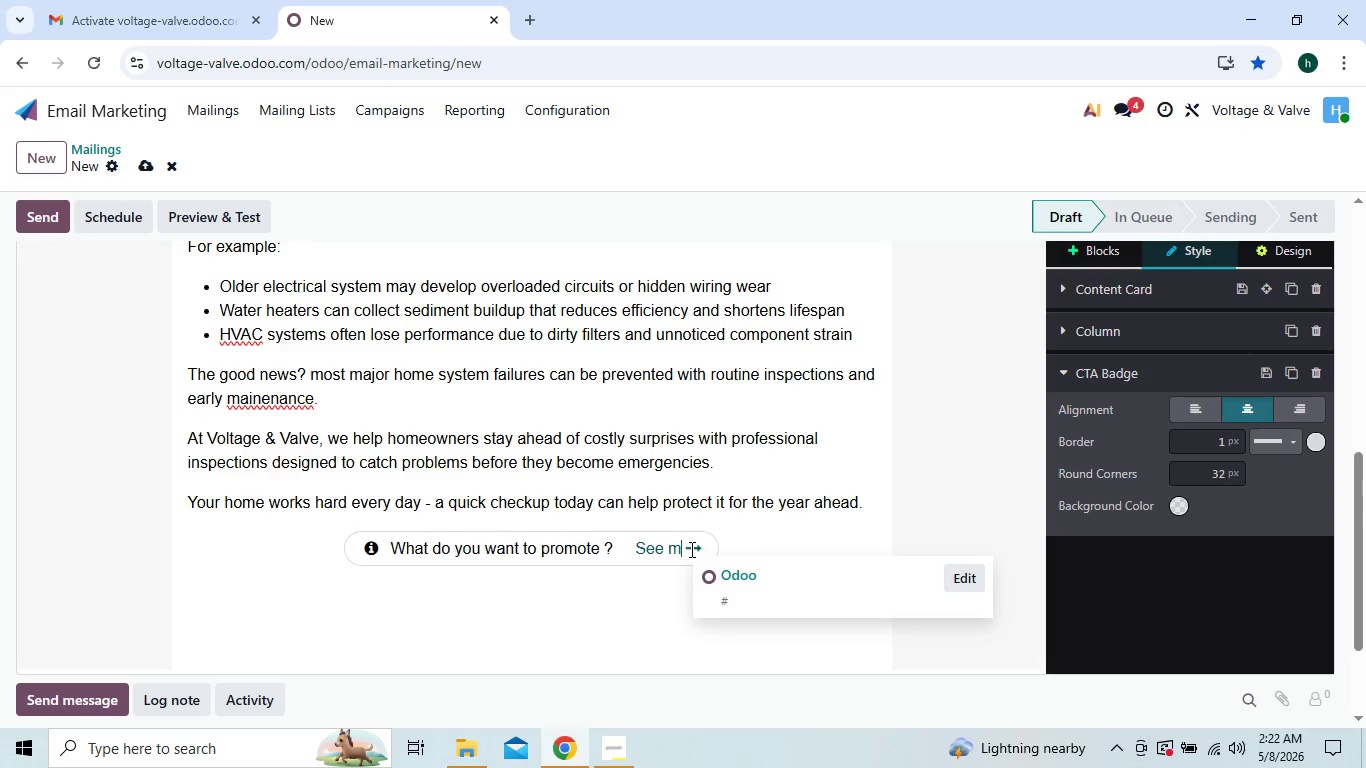 
key(Backspace)
 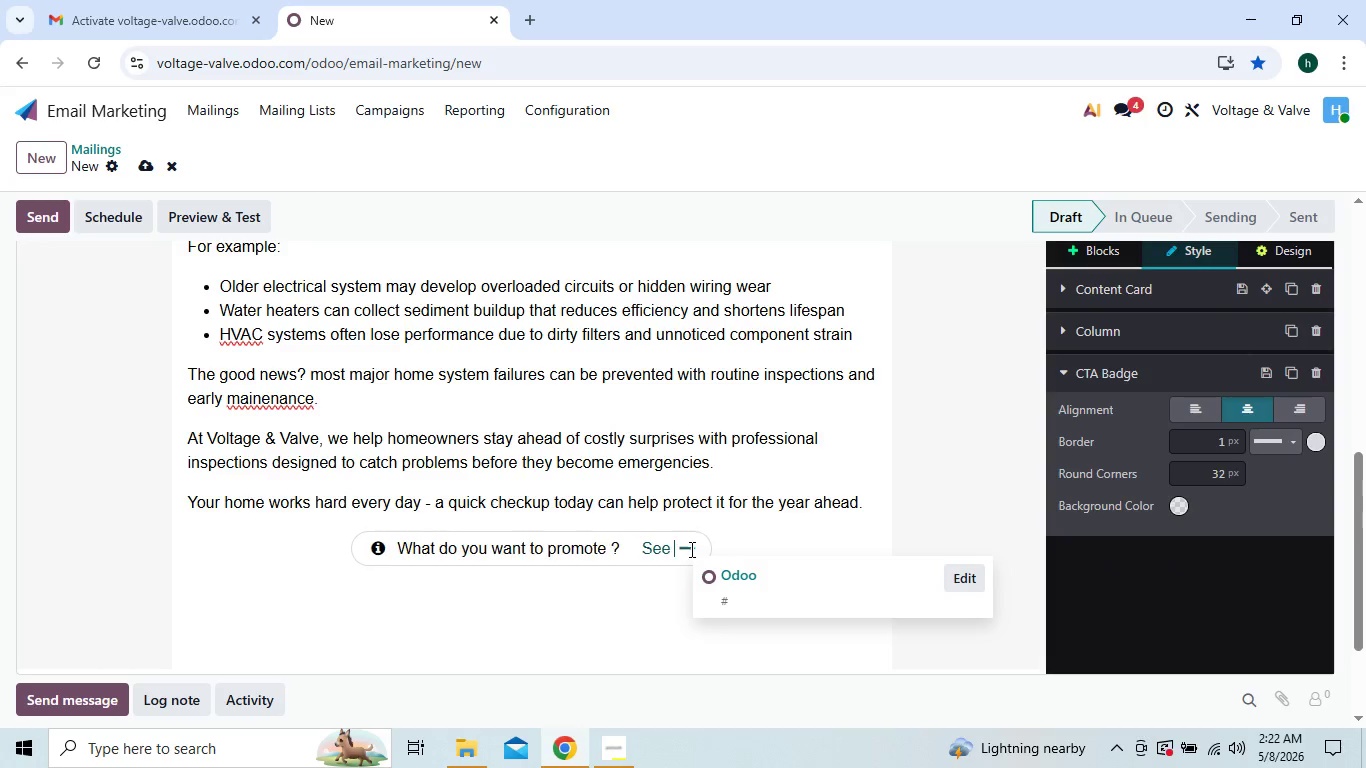 
key(Backspace)
 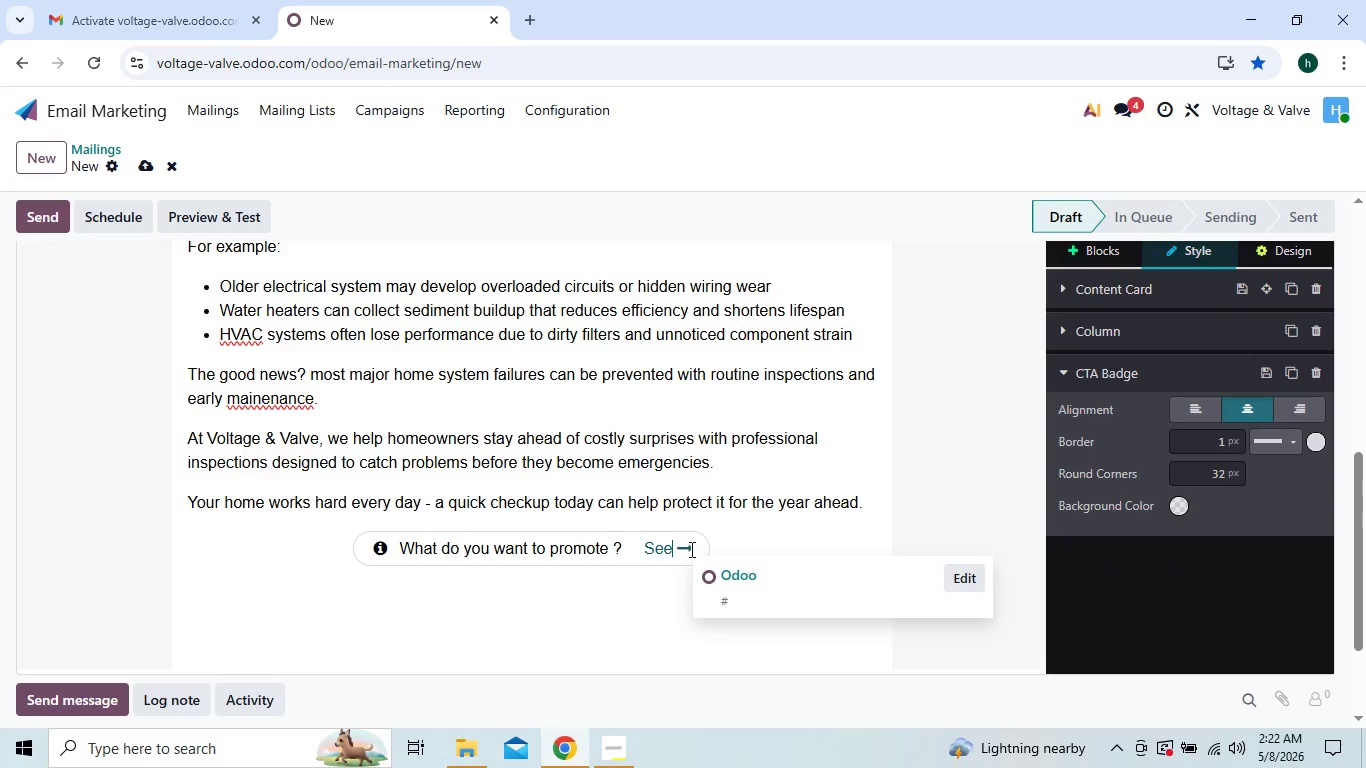 
key(Backspace)
 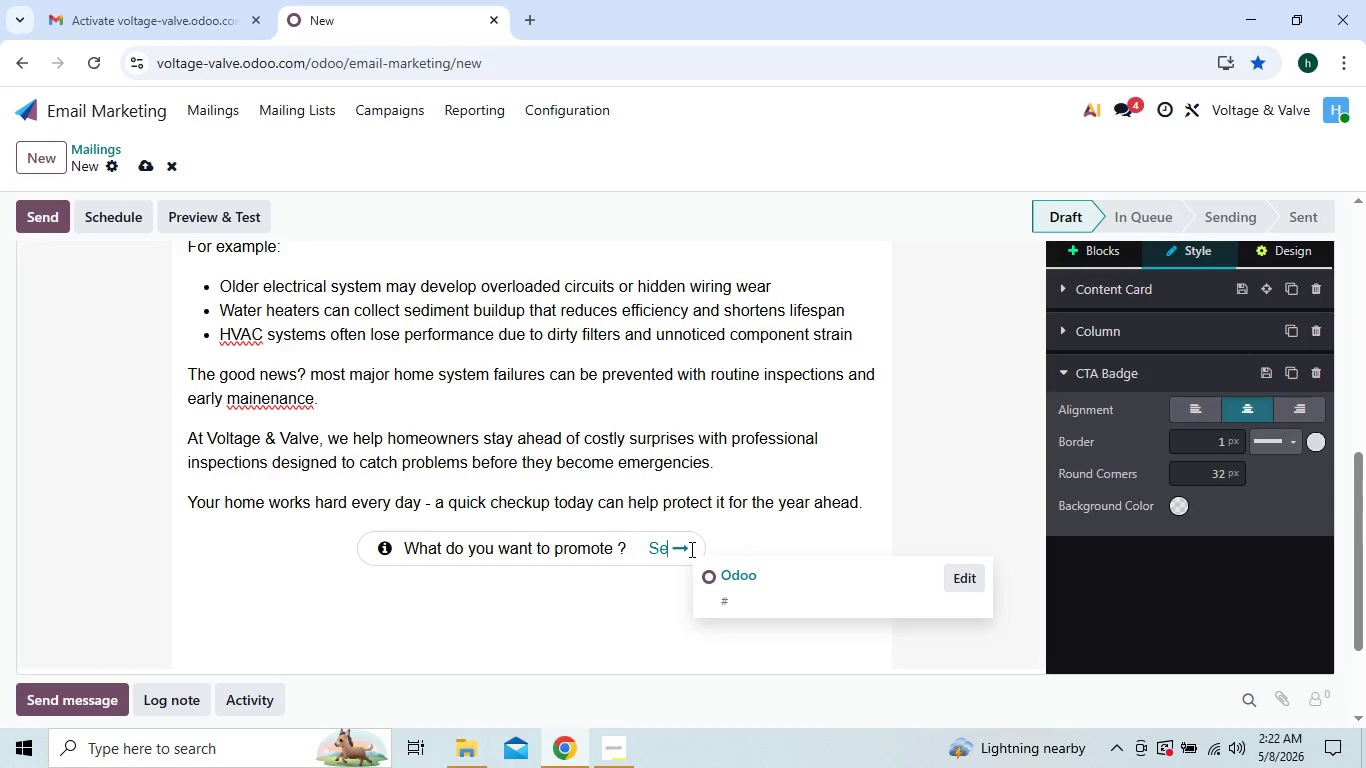 
key(Backspace)
 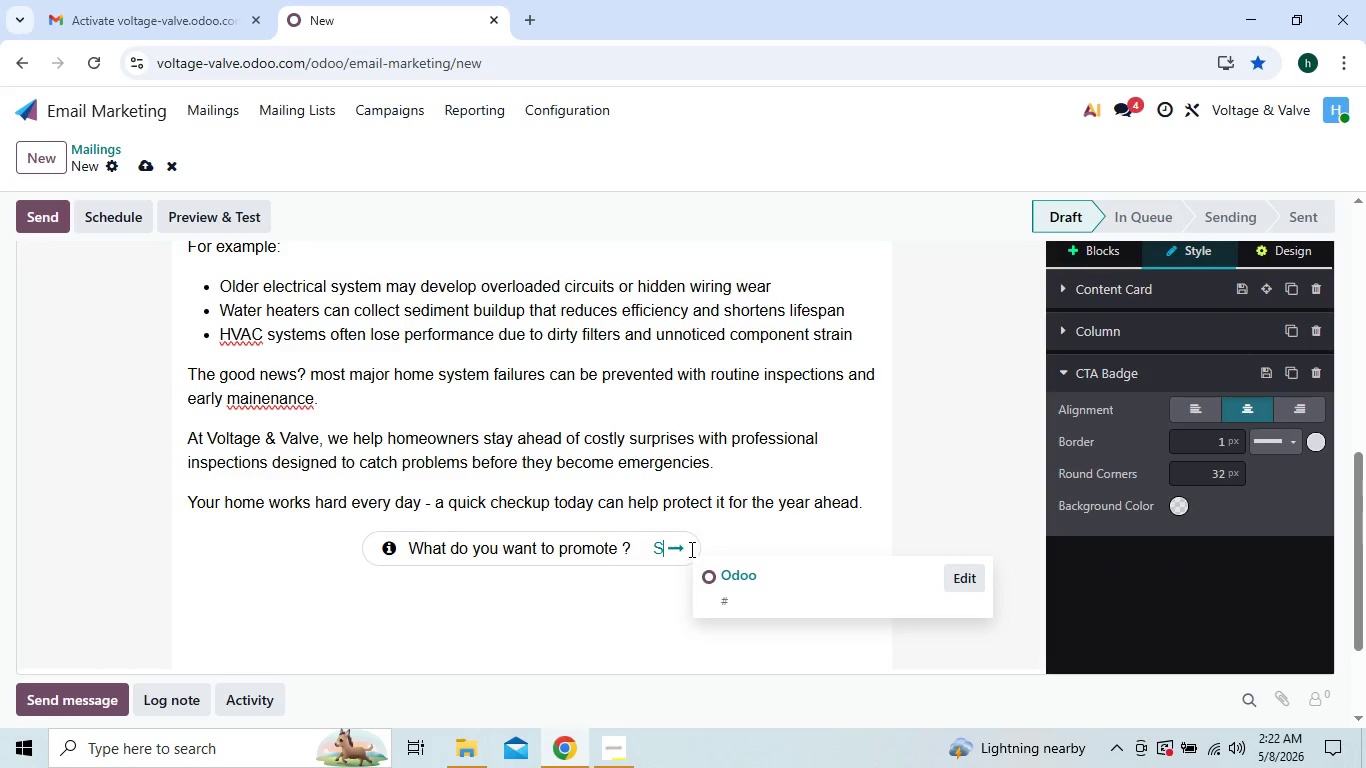 
key(Backspace)
 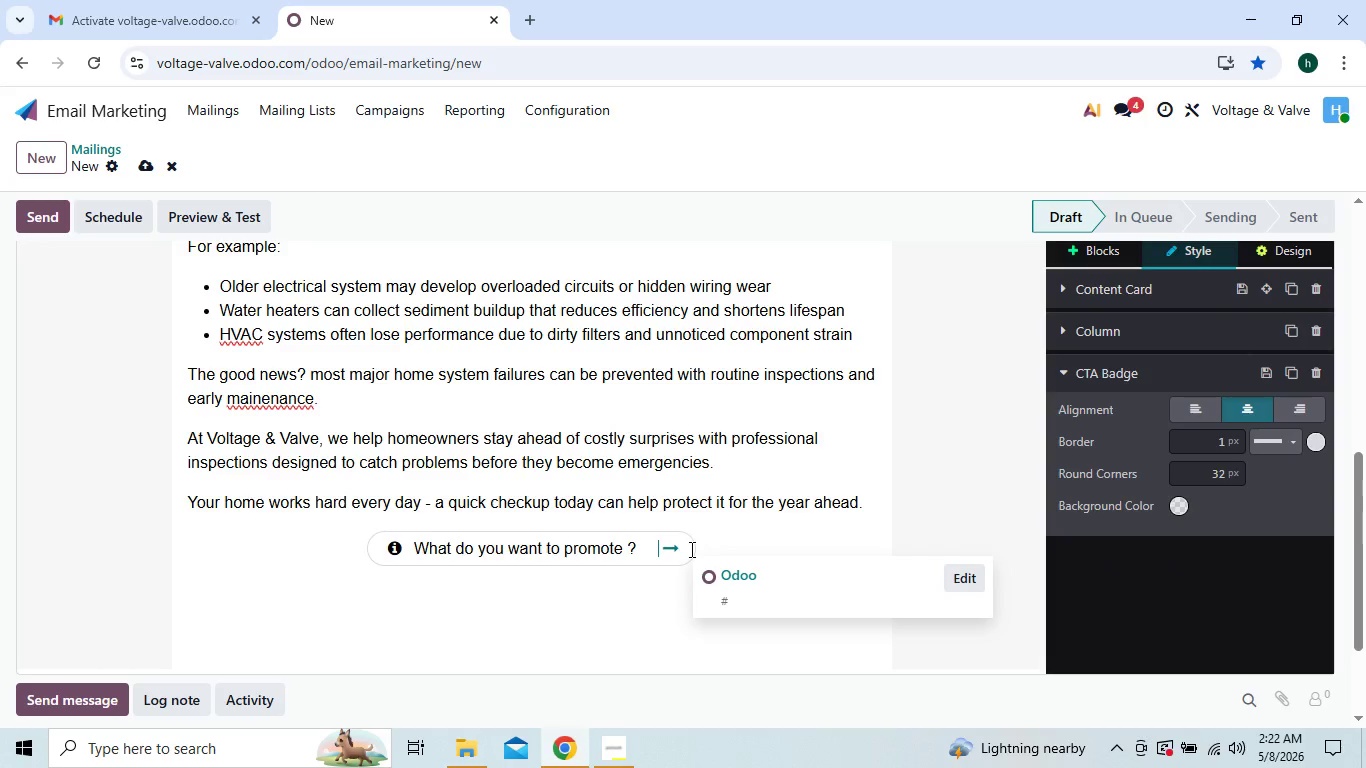 
key(Backspace)
 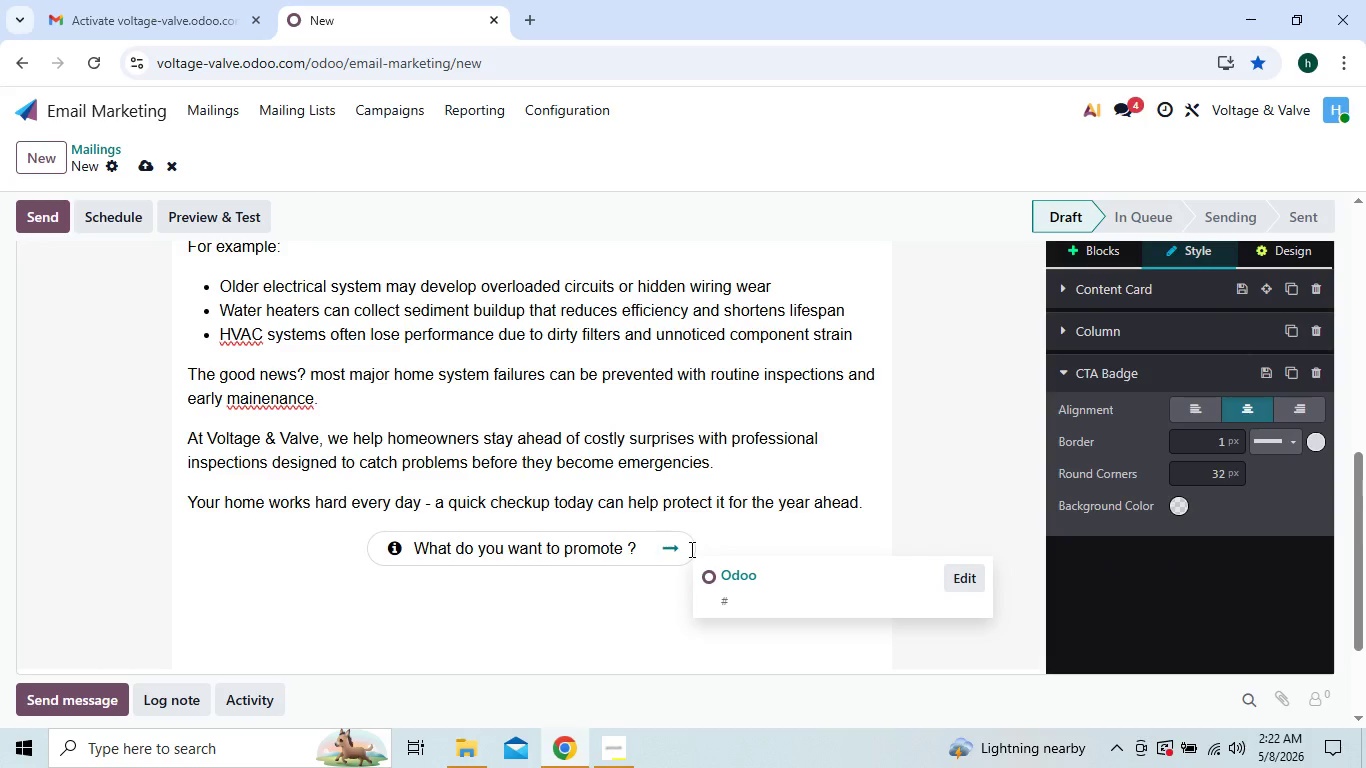 
key(ArrowLeft)
 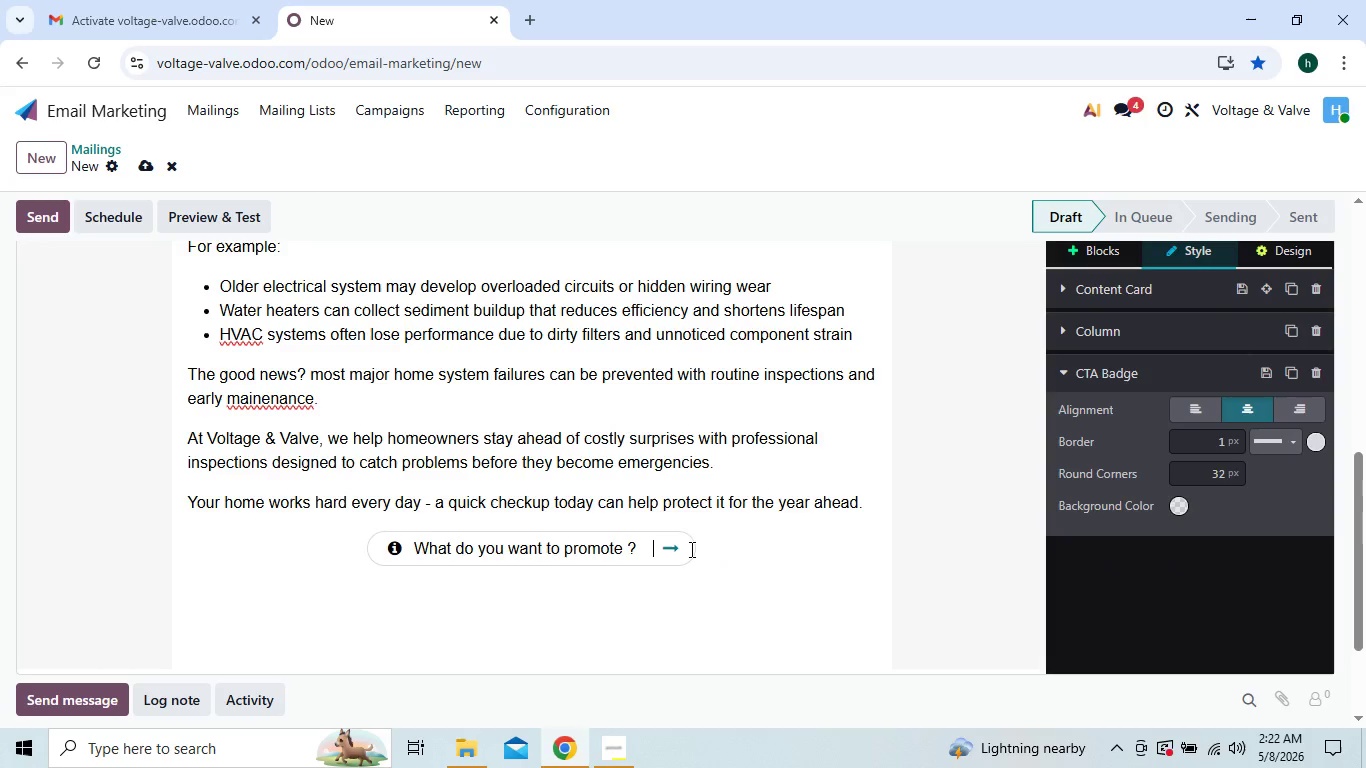 
key(ArrowLeft)
 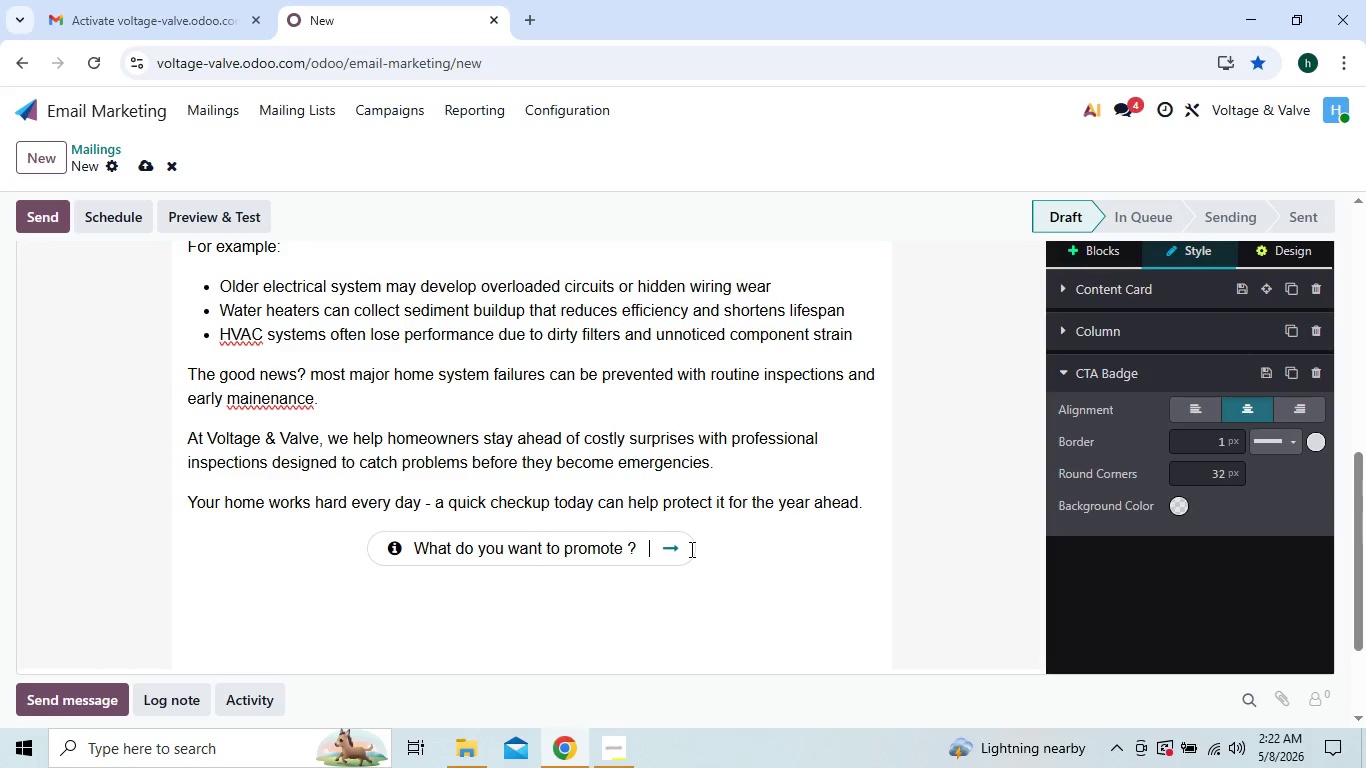 
key(ArrowLeft)
 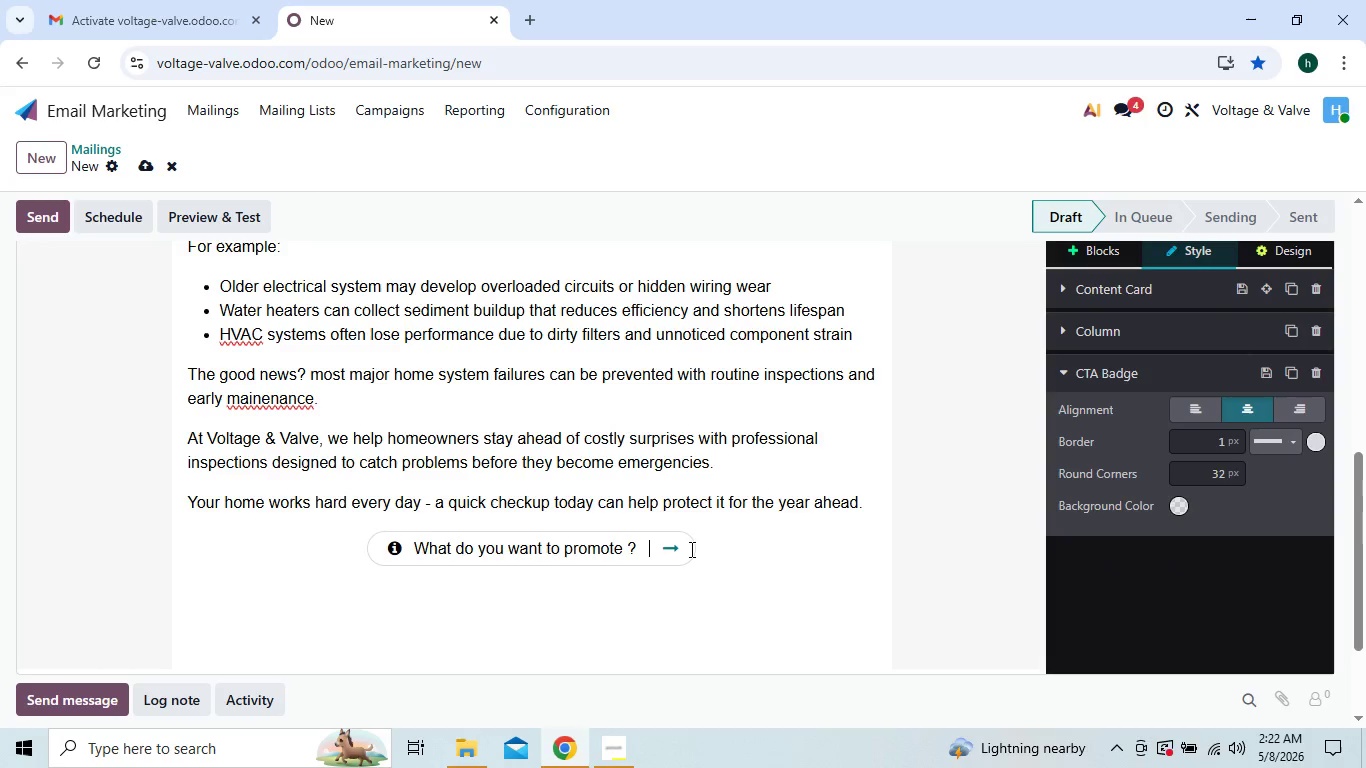 
key(ArrowLeft)
 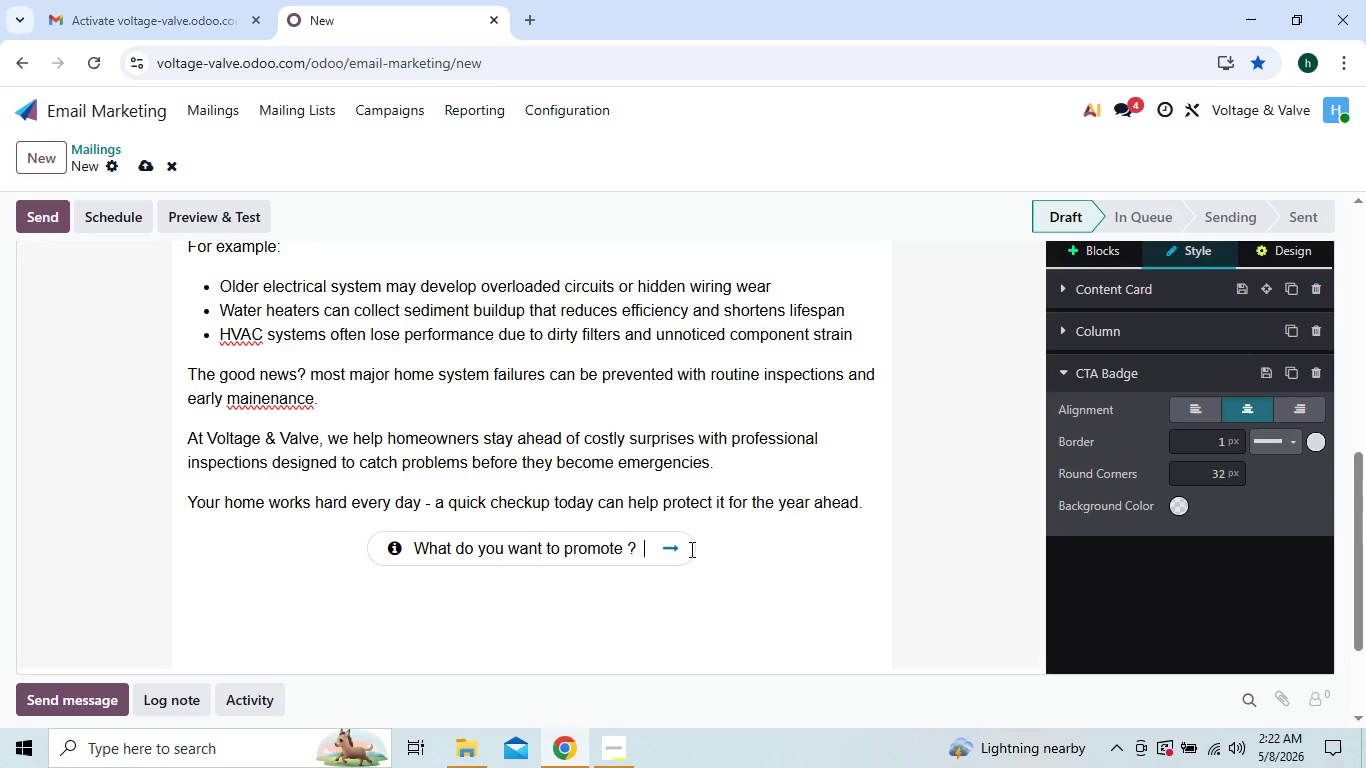 
key(ArrowLeft)
 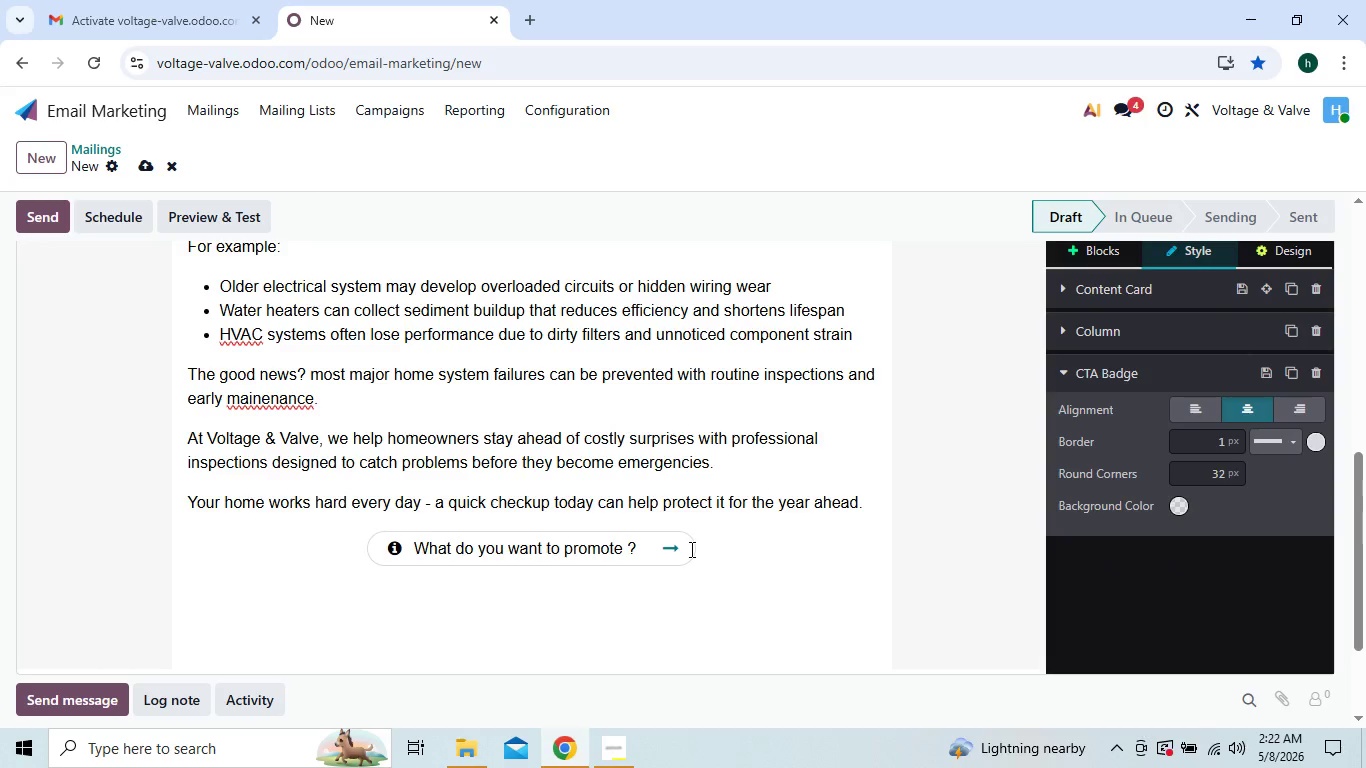 
key(Backspace)
key(Backspace)
key(Backspace)
key(Backspace)
key(Backspace)
key(Backspace)
key(Backspace)
key(Backspace)
key(Backspace)
key(Backspace)
key(Backspace)
key(Backspace)
key(Backspace)
key(Backspace)
key(Backspace)
key(Backspace)
key(Backspace)
key(Backspace)
key(Backspace)
key(Backspace)
key(Backspace)
key(Backspace)
key(Backspace)
key(Backspace)
key(Backspace)
key(Backspace)
key(Backspace)
key(Backspace)
key(Backspace)
key(Backspace)
type(BOOK NOW)
 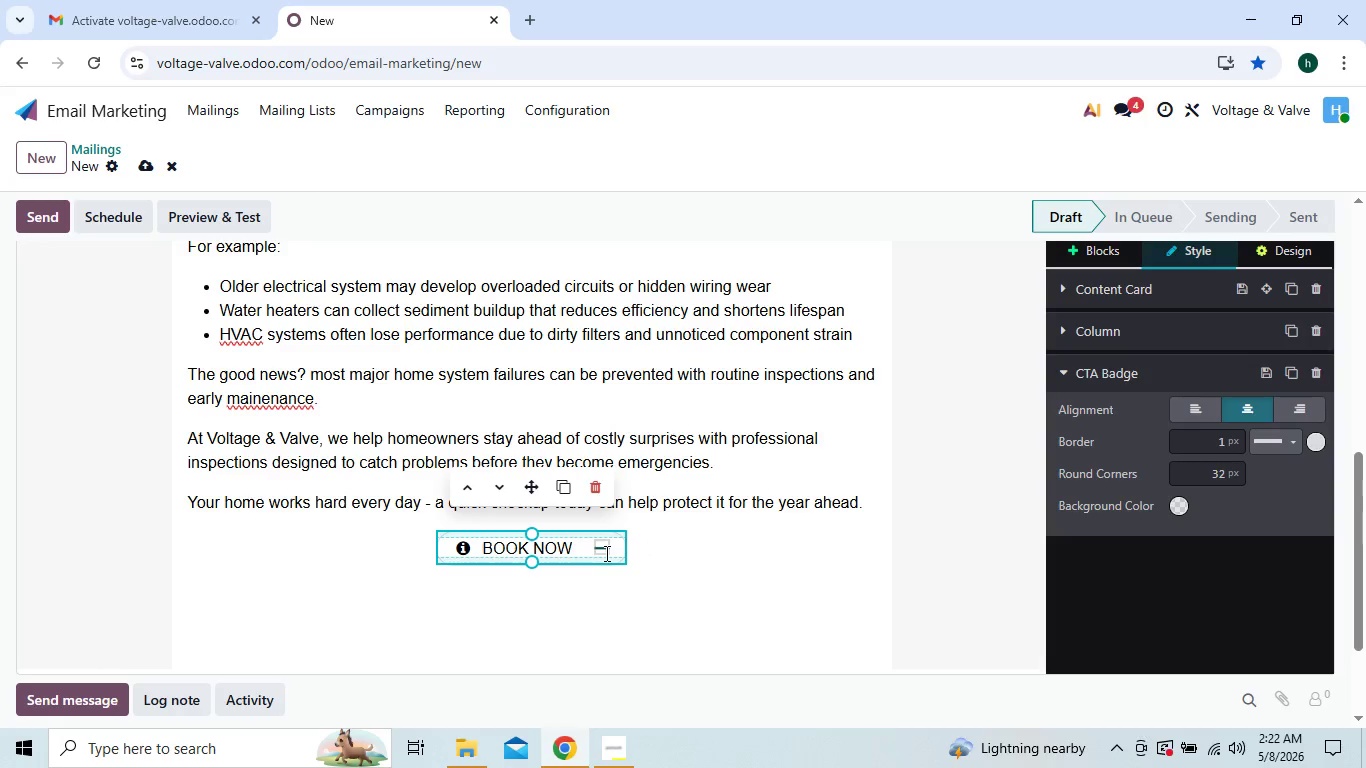 
left_click([603, 543])
 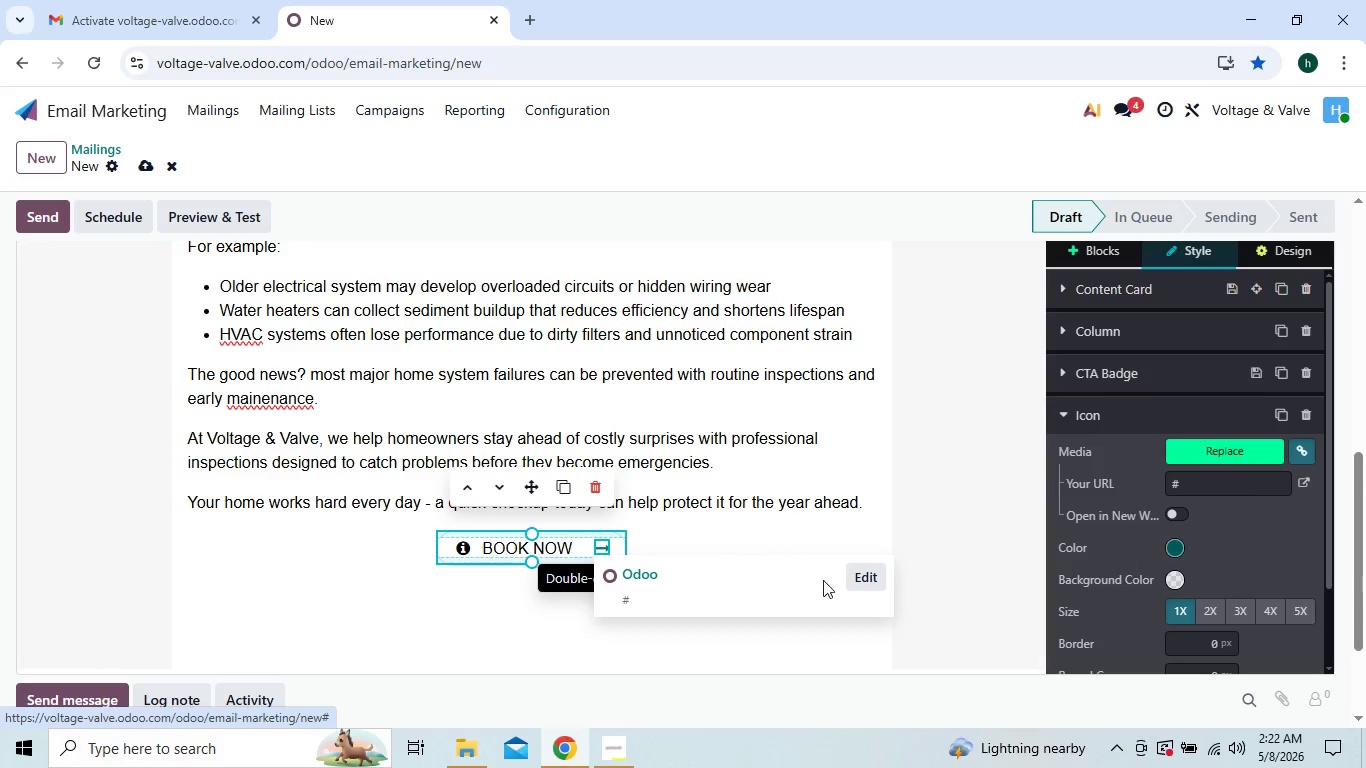 
left_click([857, 580])
 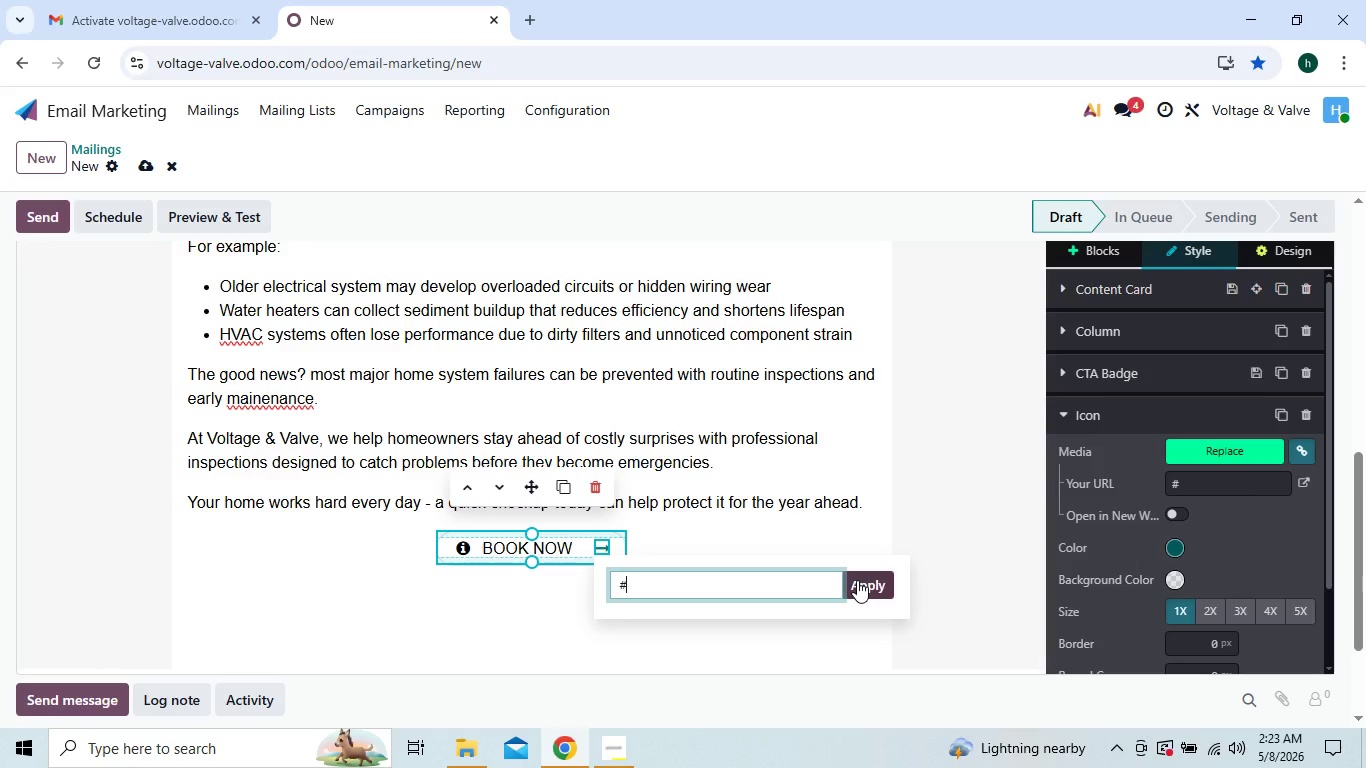 
key(Backspace)
type(https://your)
 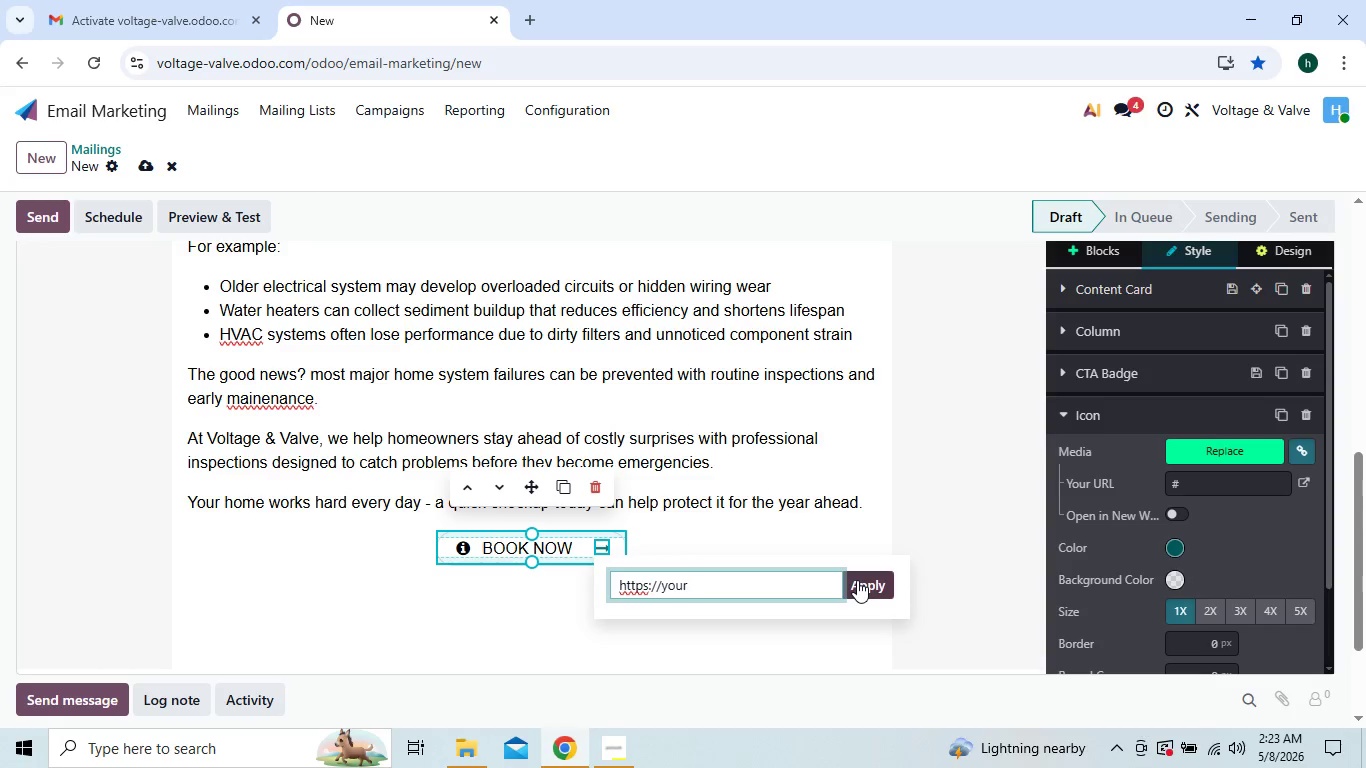 
wait(6.64)
 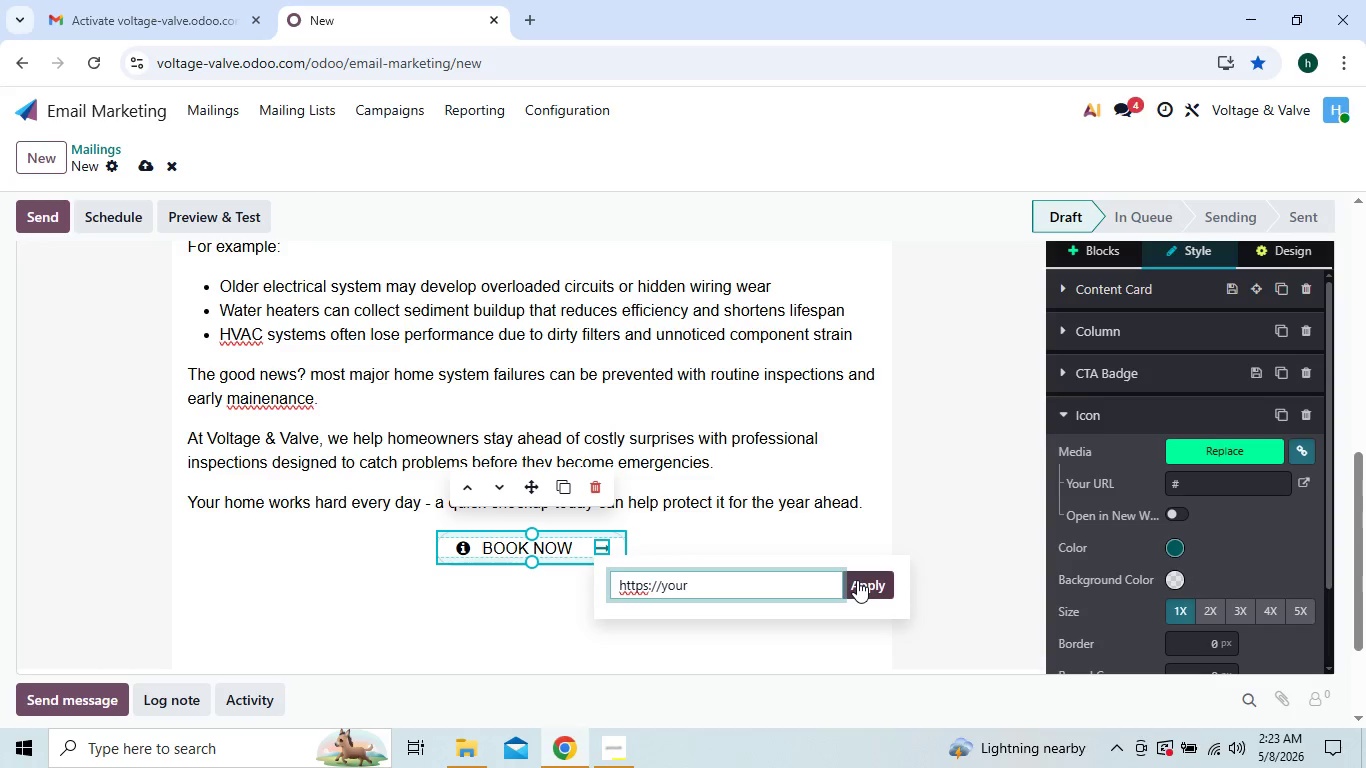 
key(Minus)
 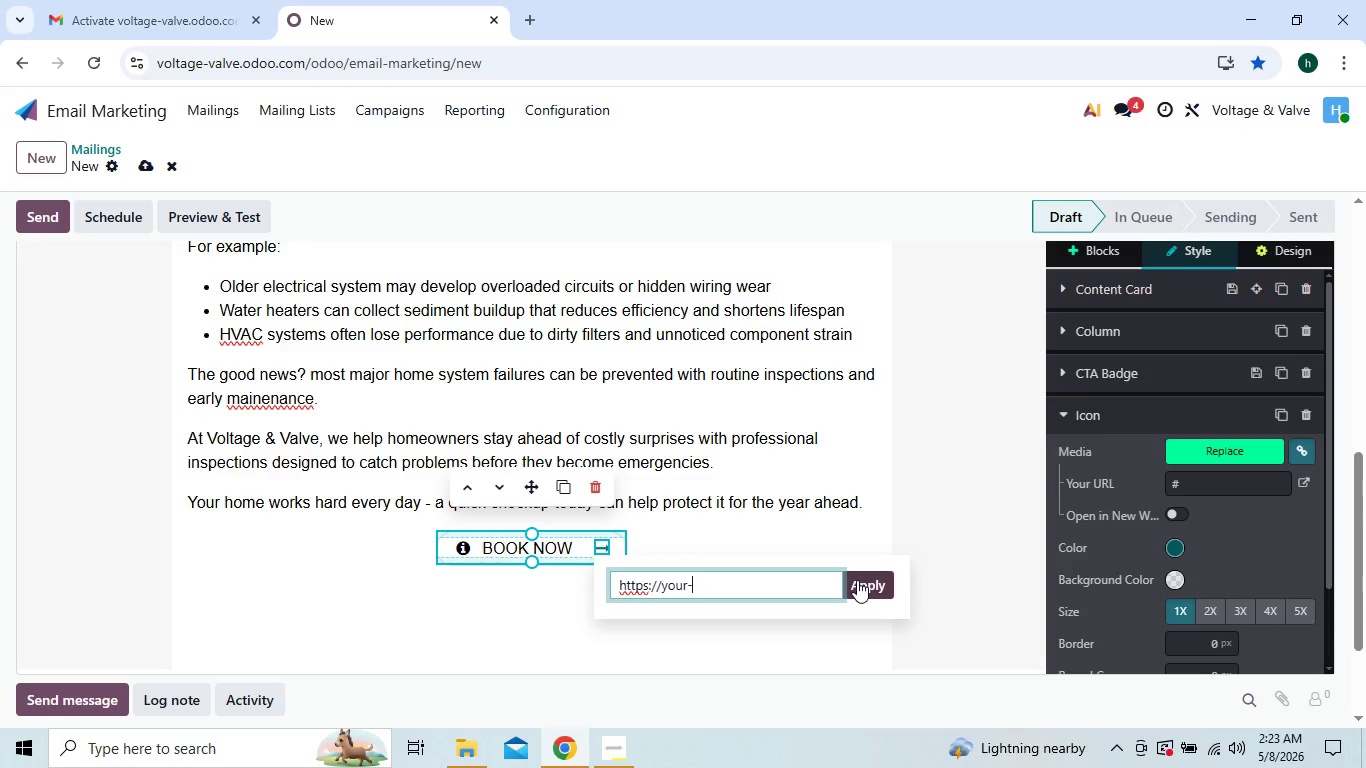 
type(odoo-app)
 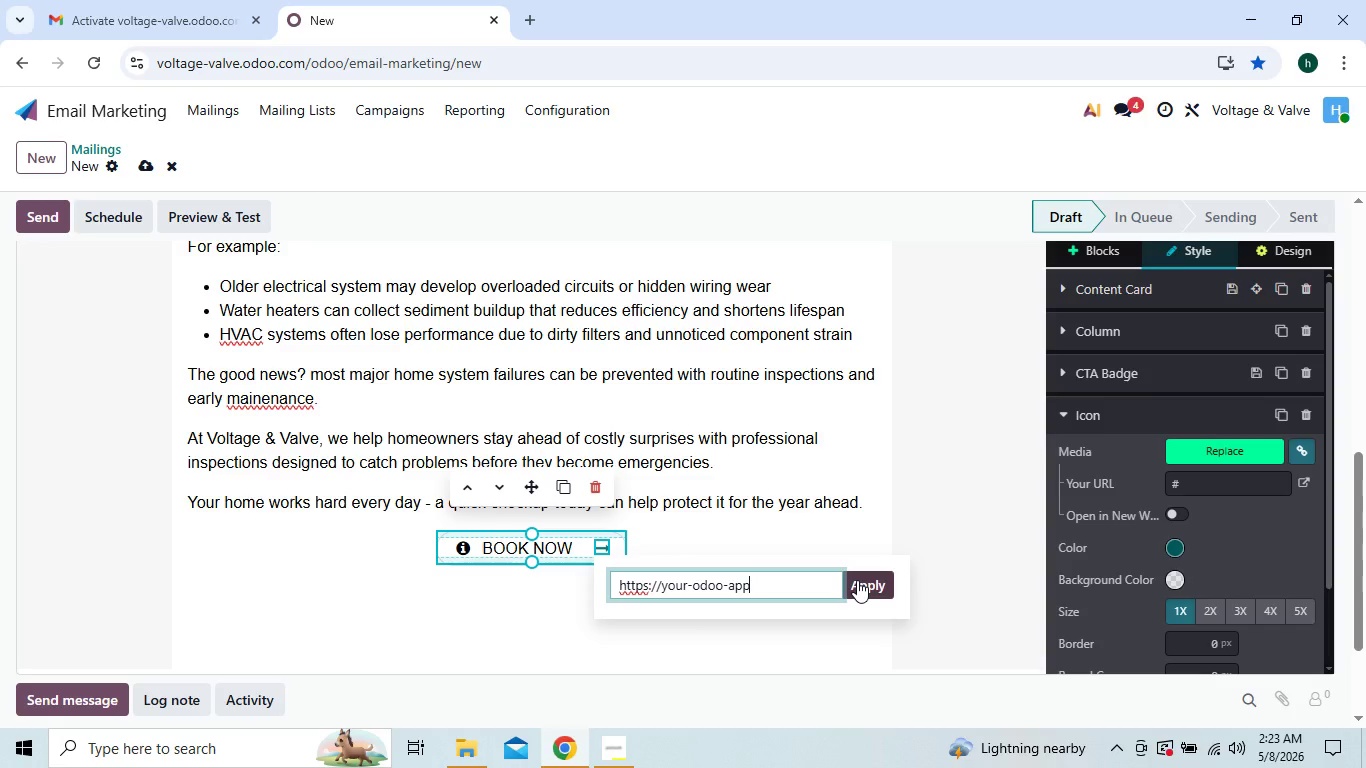 
type(ointments-page.com)
 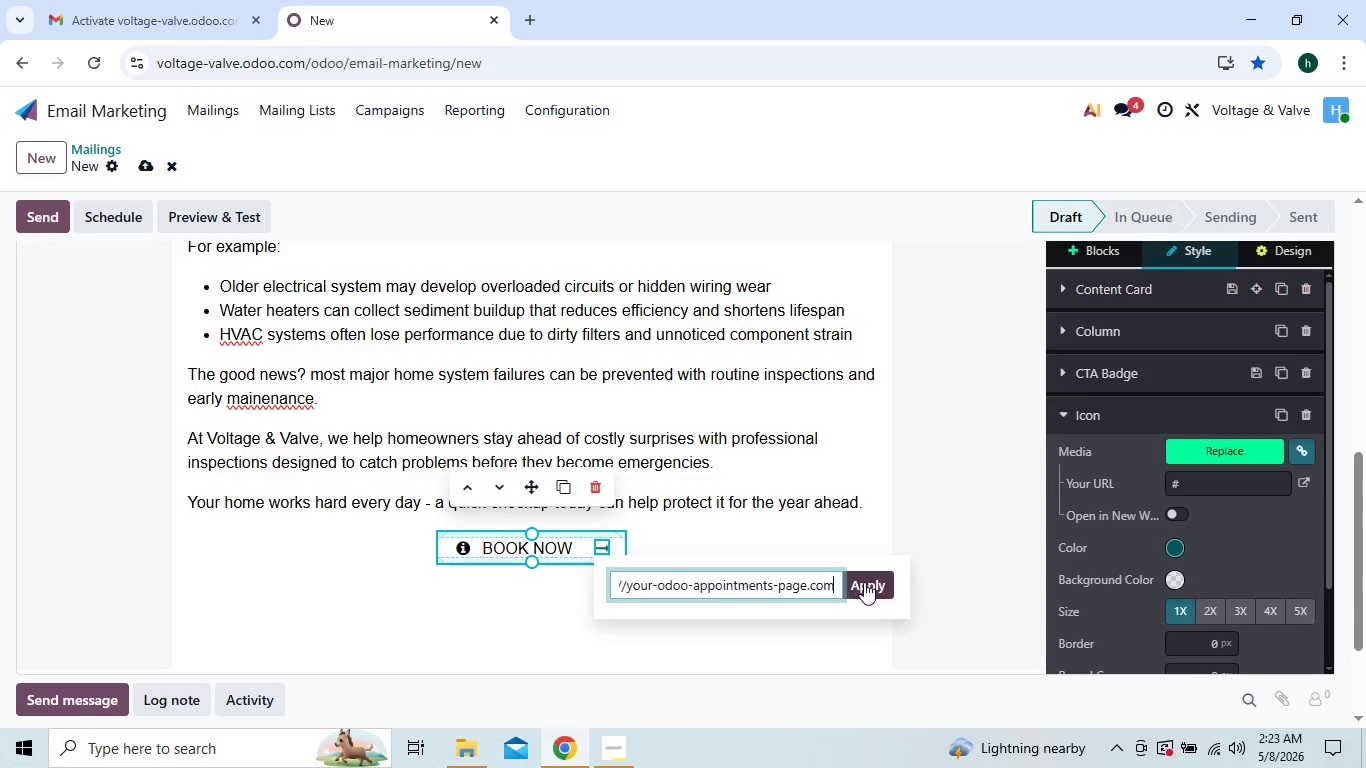 
left_click([874, 585])
 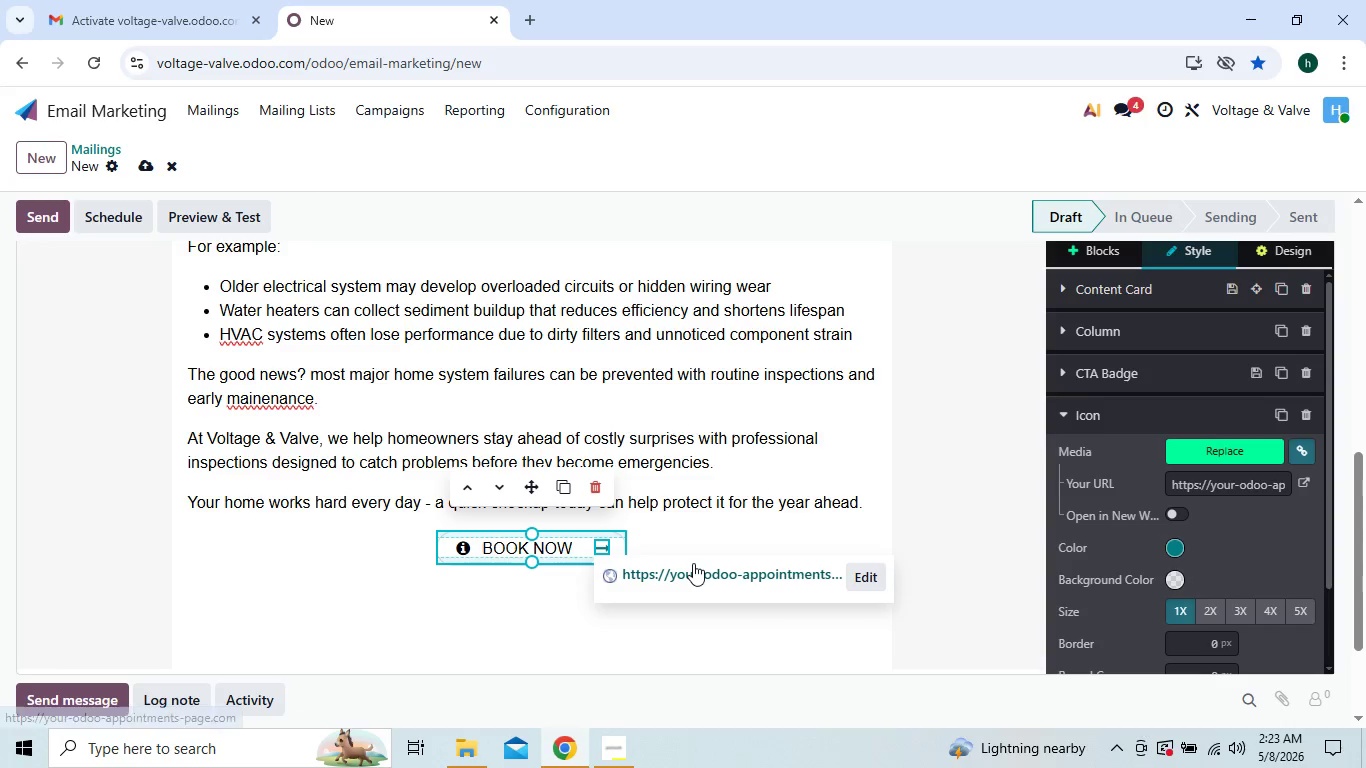 
left_click([702, 539])
 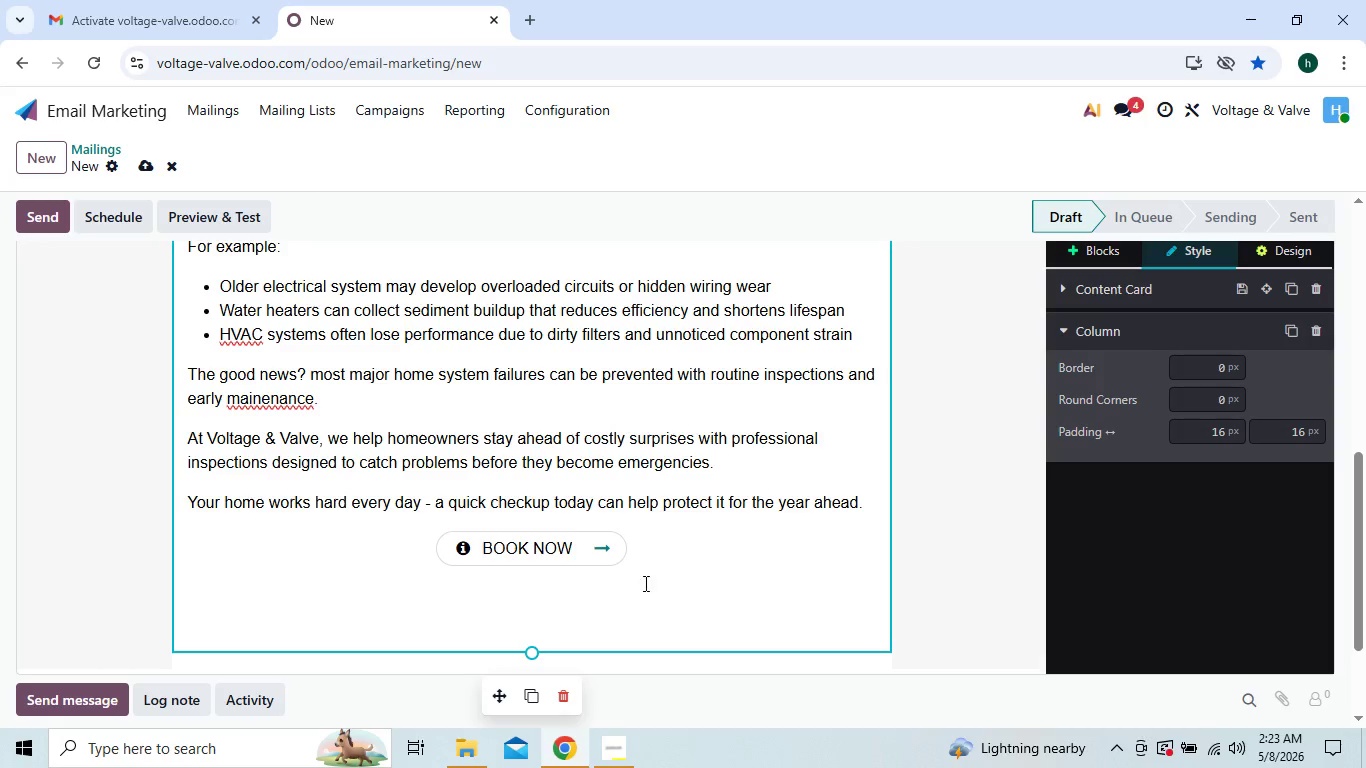 
left_click([184, 612])
 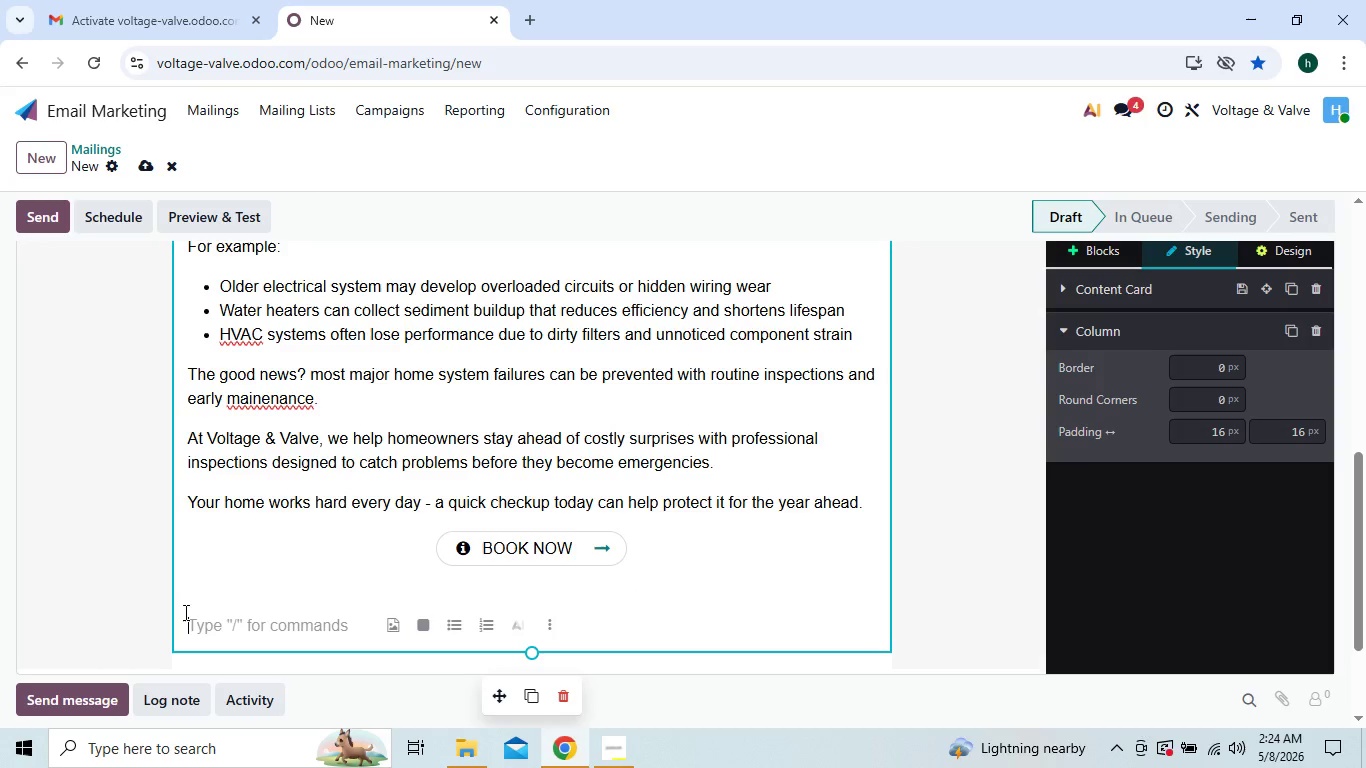 
wait(7.74)
 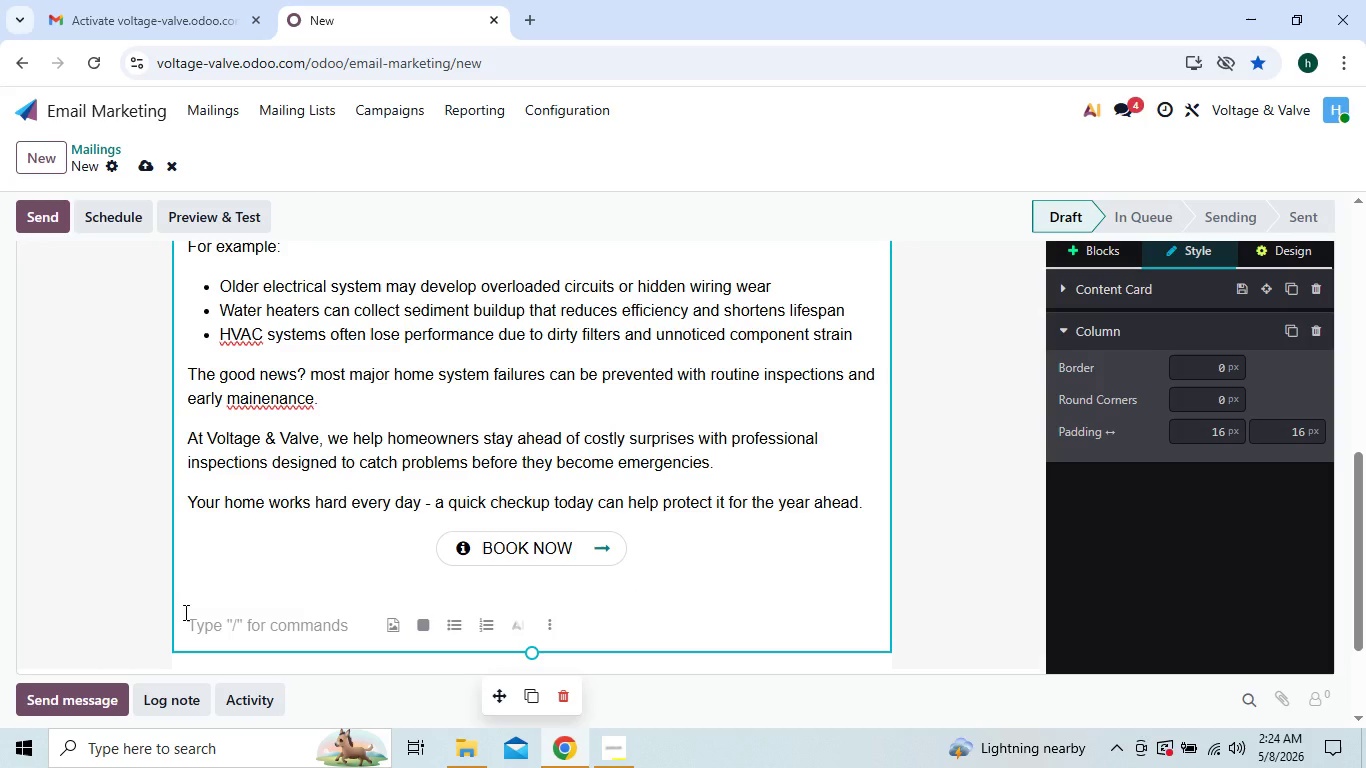 
type(Thanks)
key(Backspace)
type( you for trr)
key(Backspace)
type(usting Voltage & Valve with your home servi)
 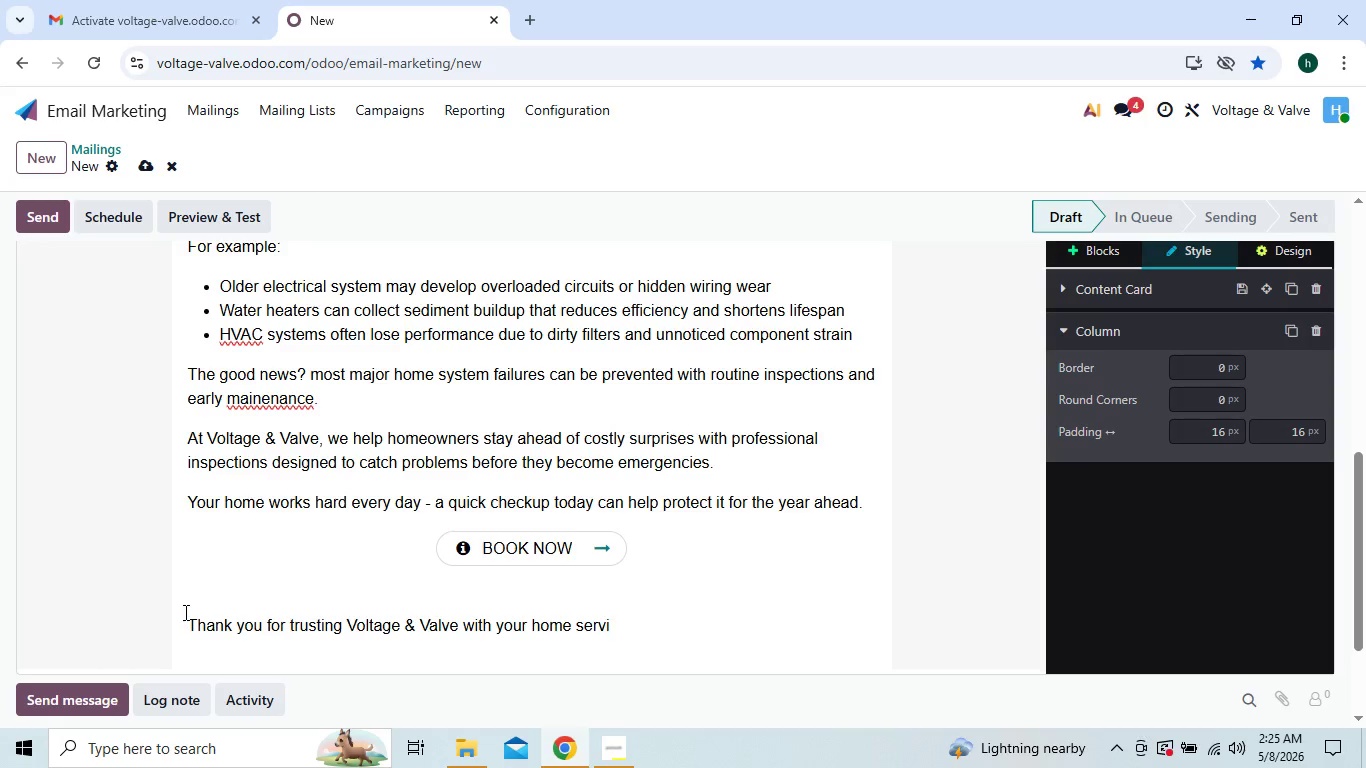 
type(ce needs.)
 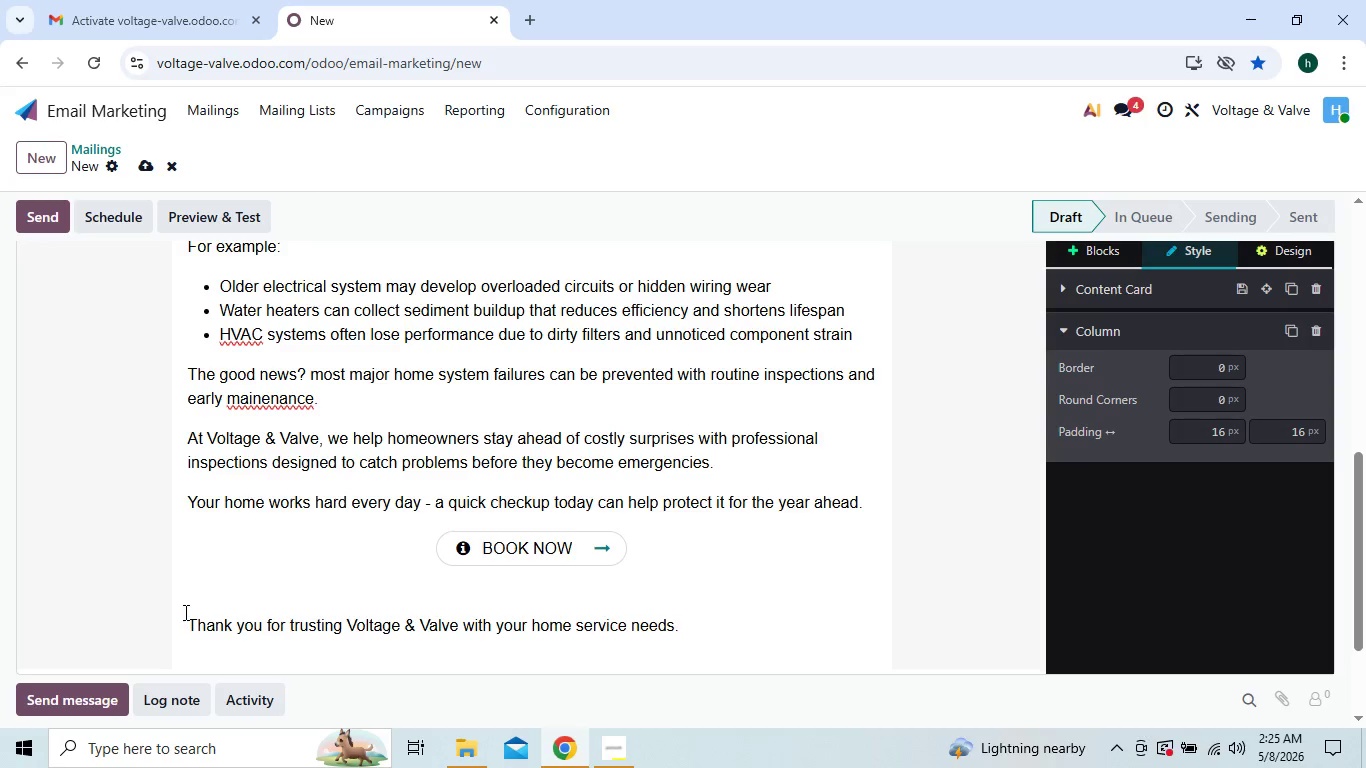 
key(Enter)
 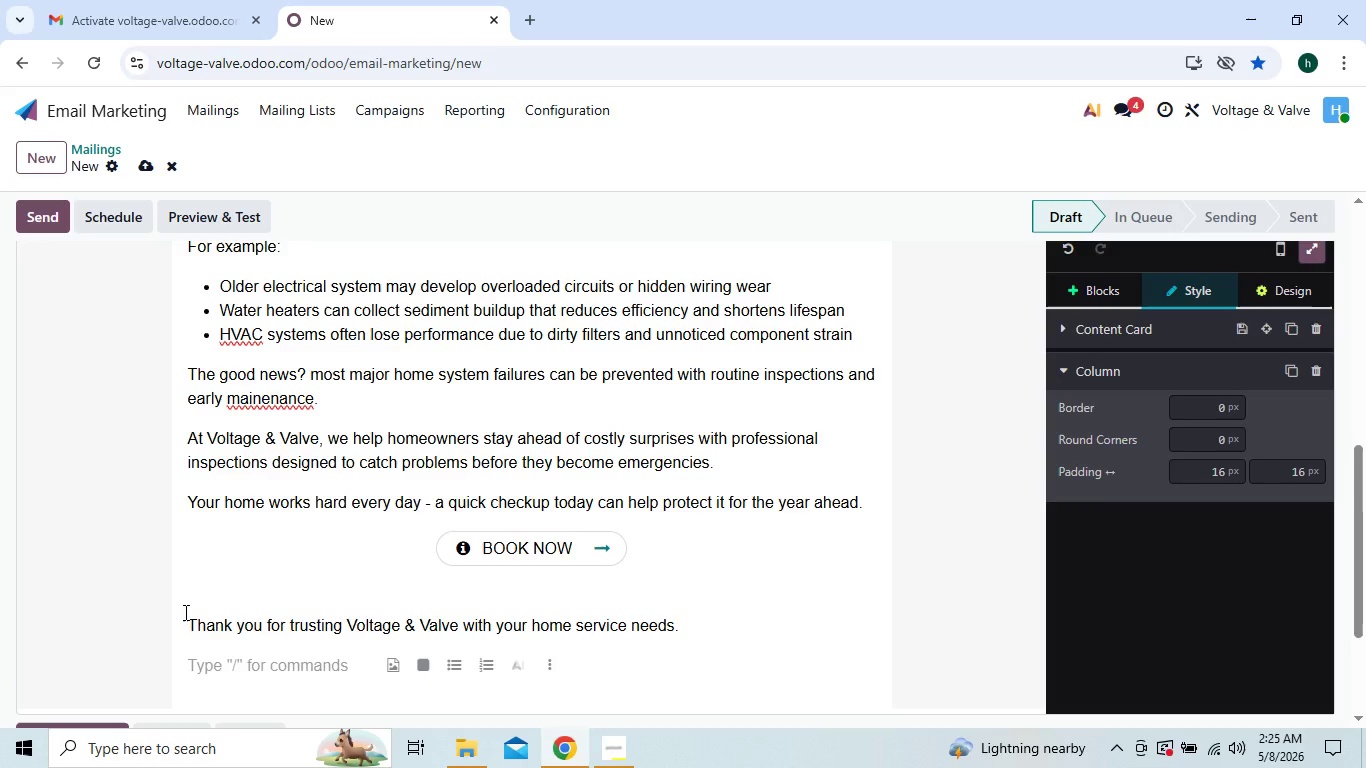 
type(Satay)
 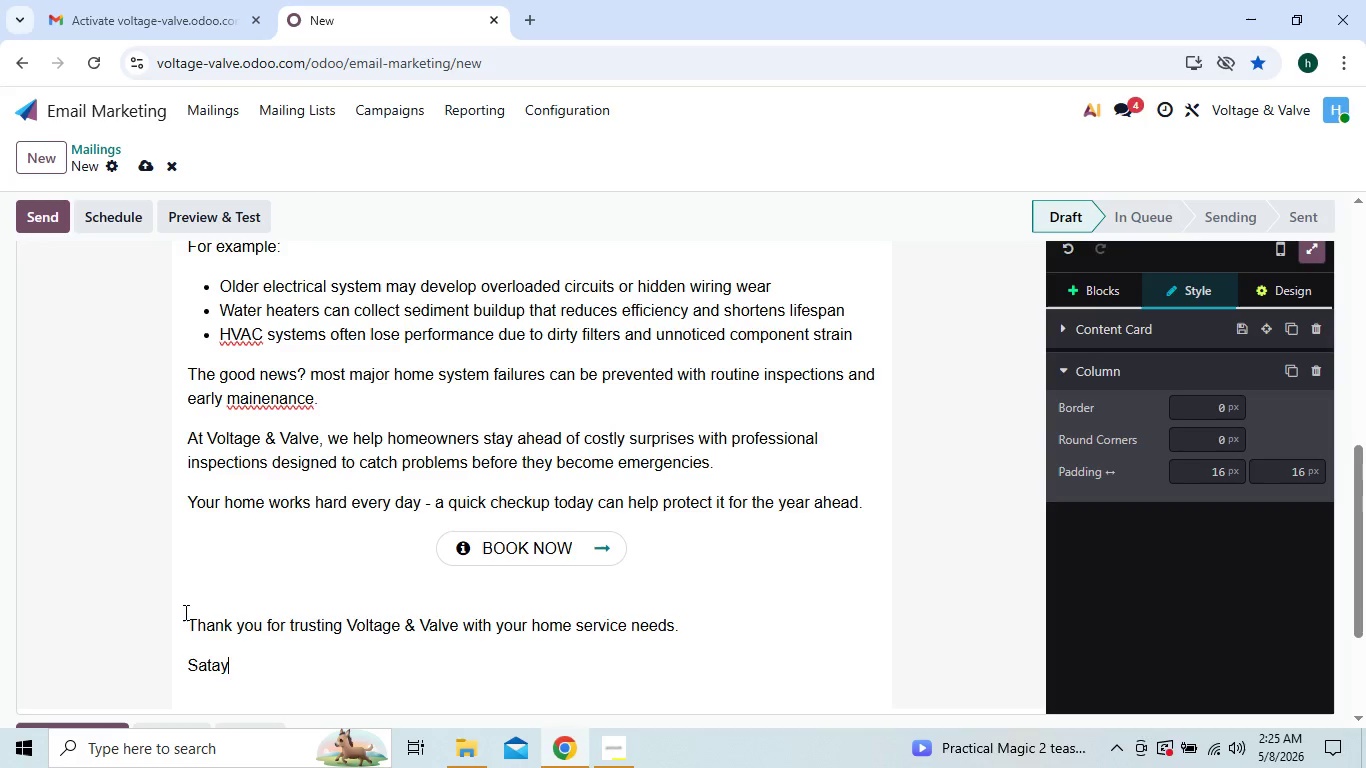 
key(ArrowLeft)
 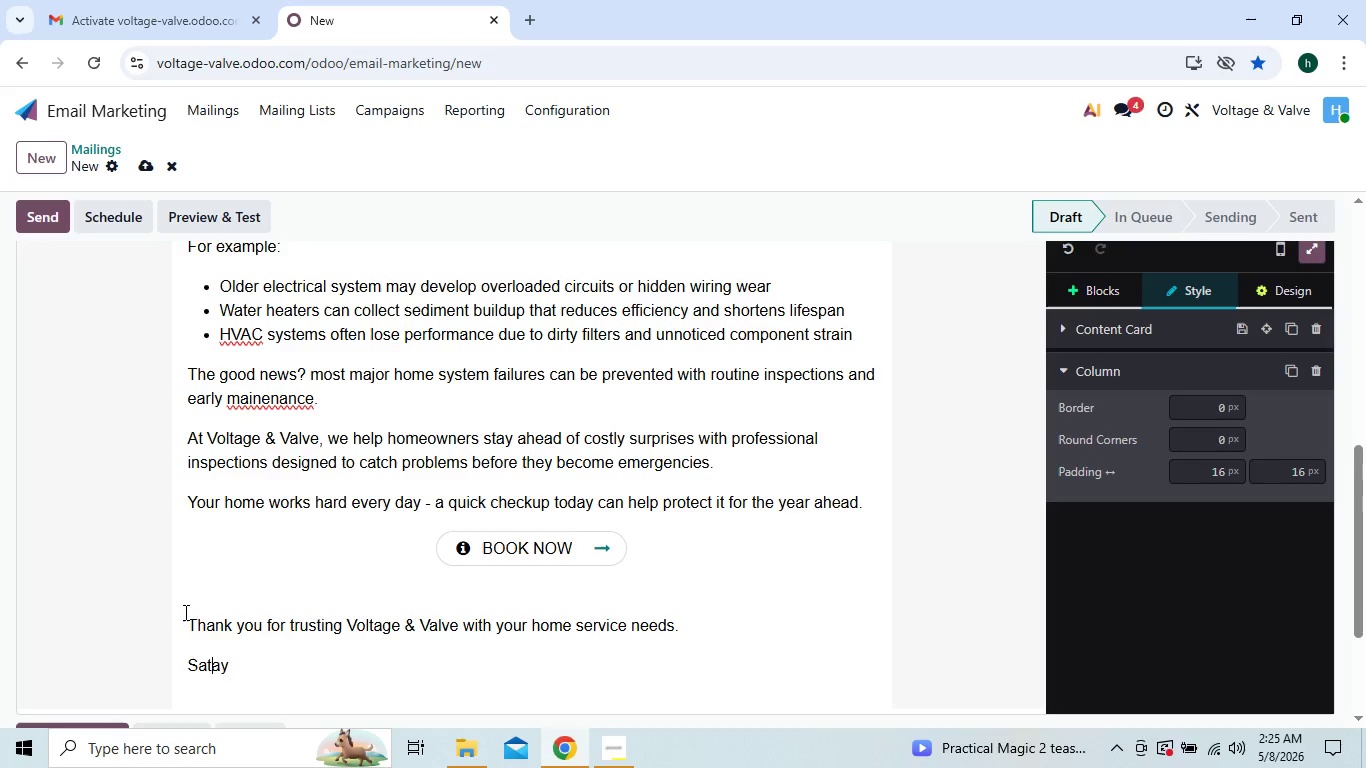 
key(ArrowLeft)
 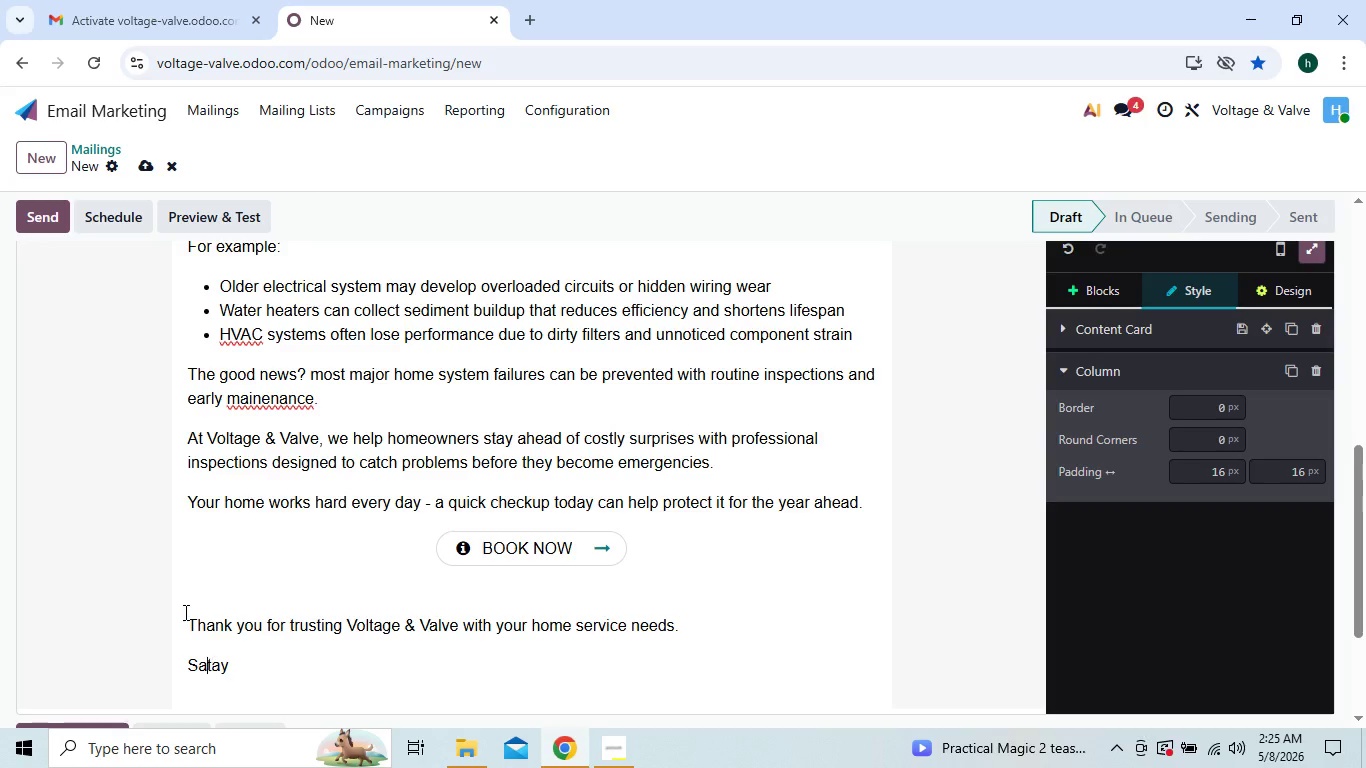 
key(ArrowLeft)
 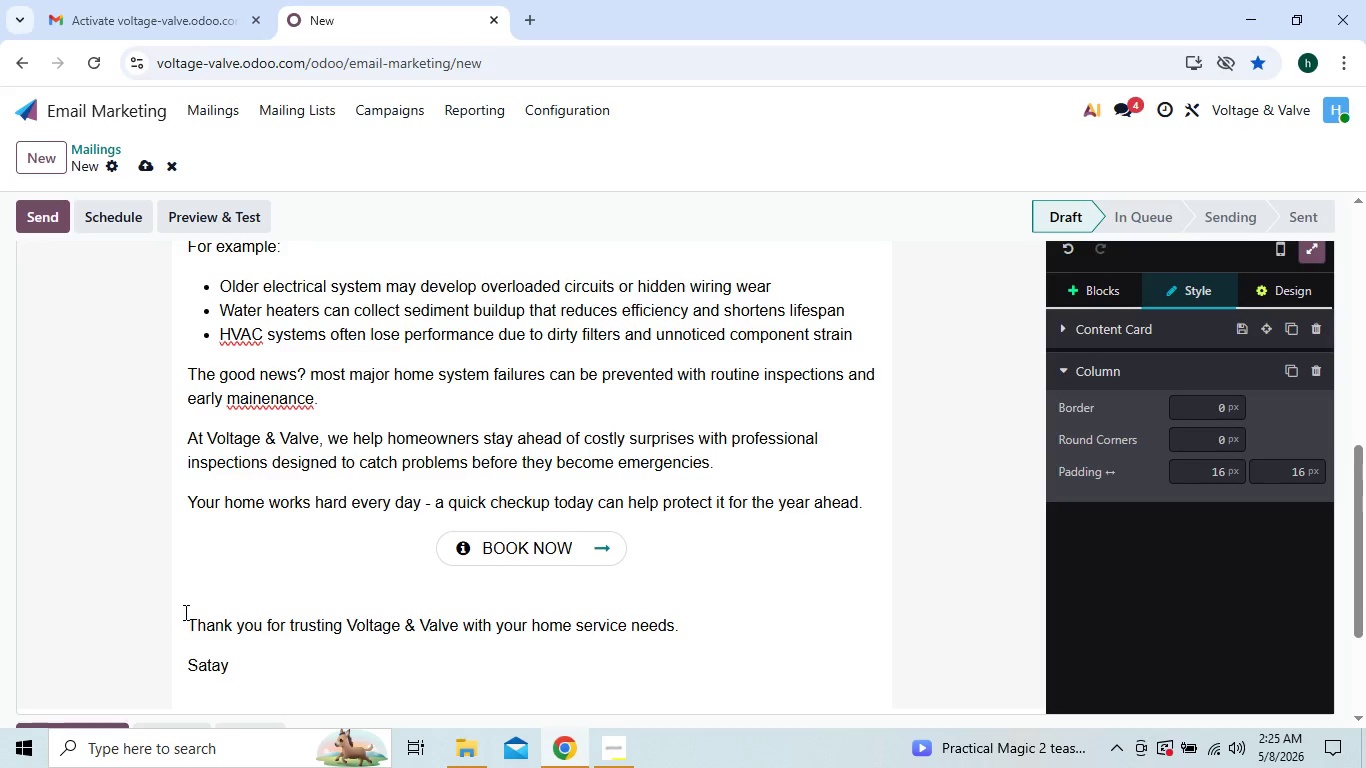 
key(Backspace)
 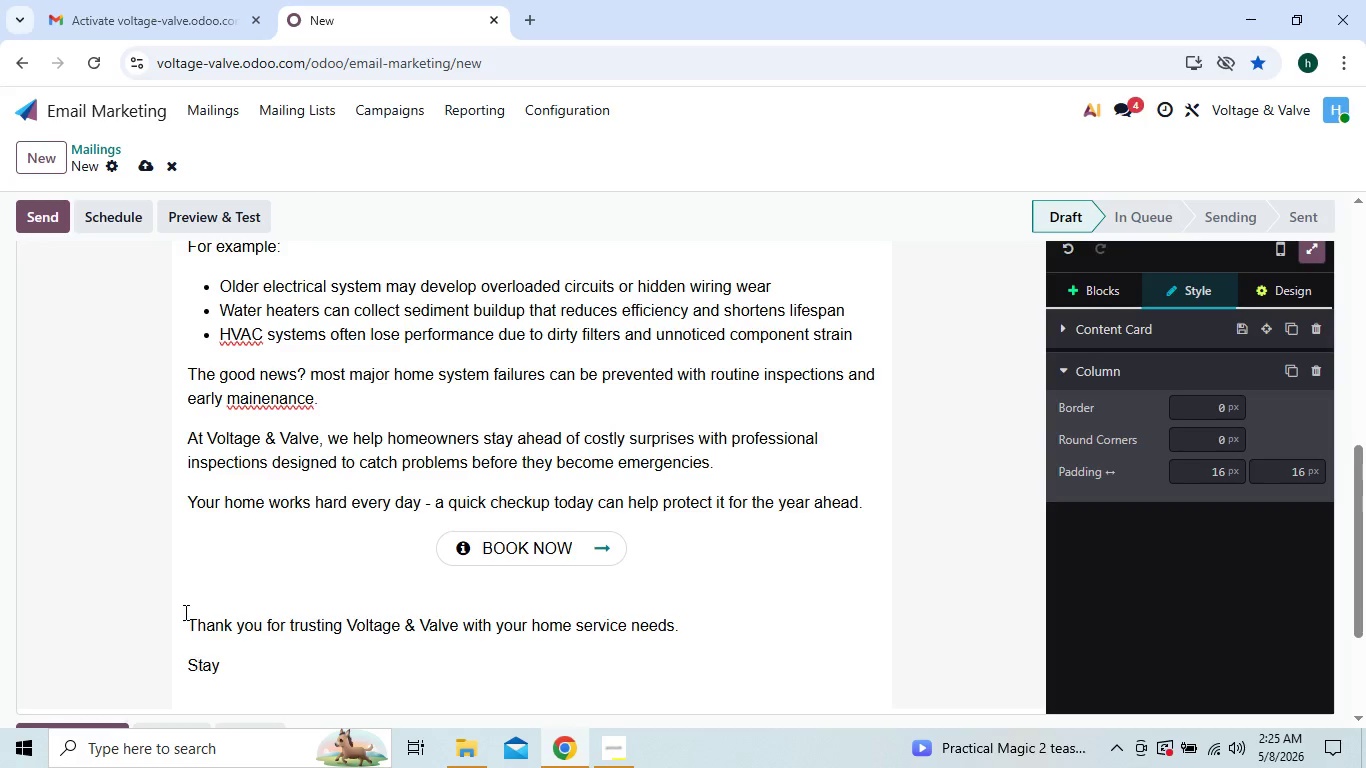 
key(ArrowRight)
 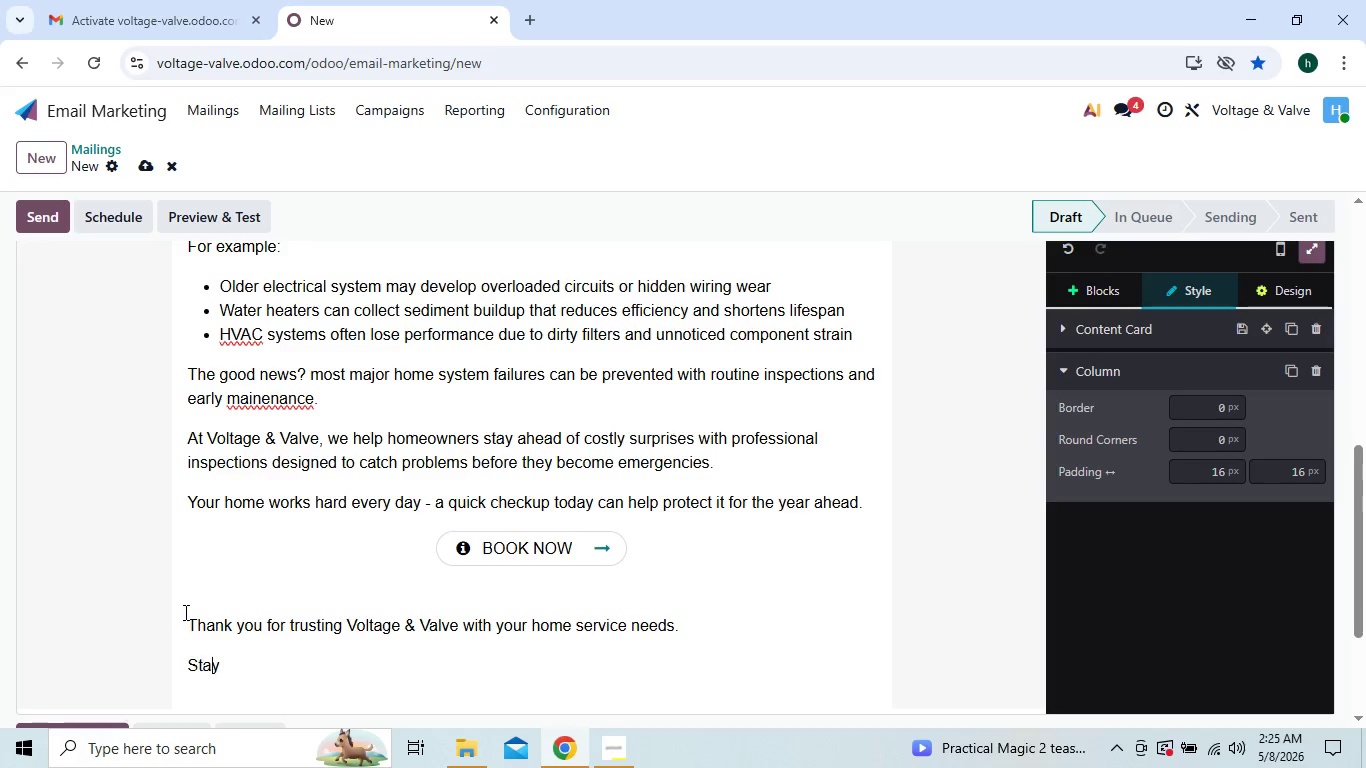 
key(ArrowRight)
 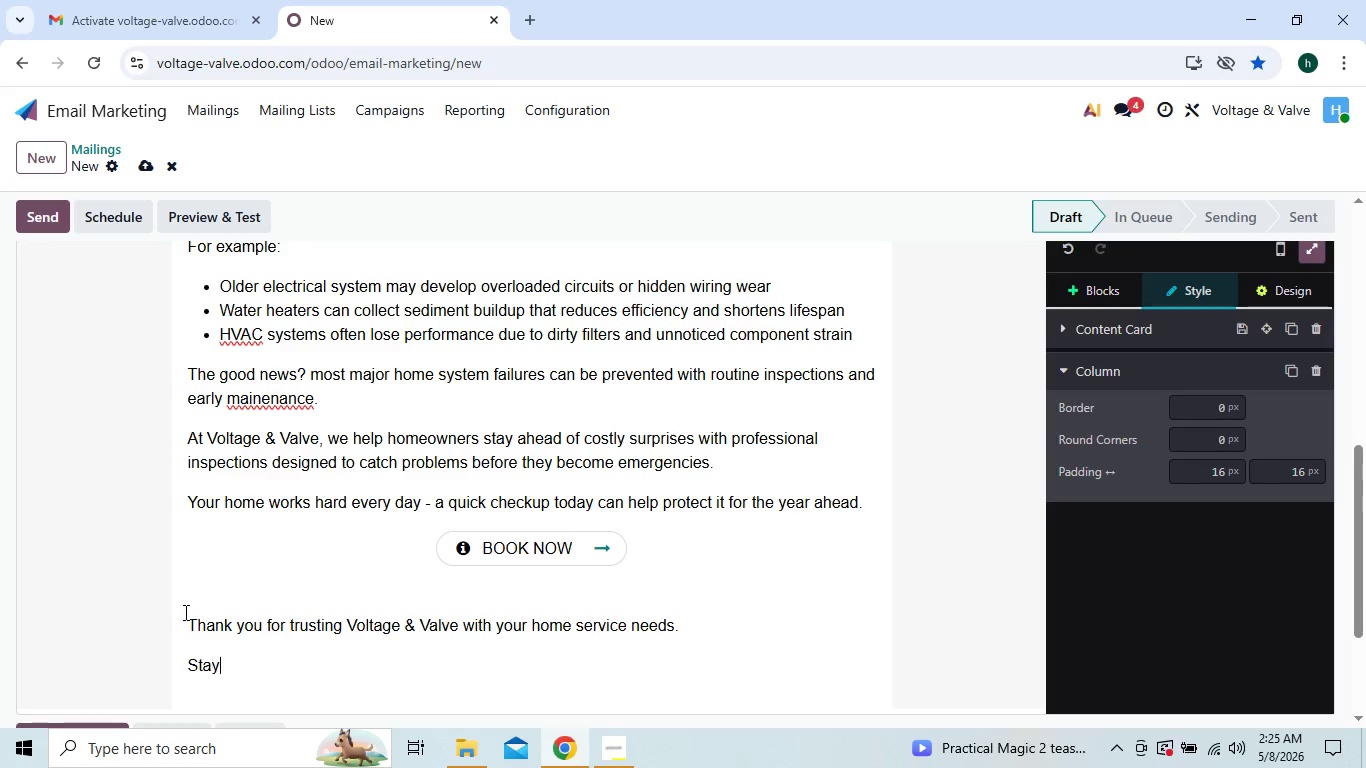 
key(ArrowRight)
 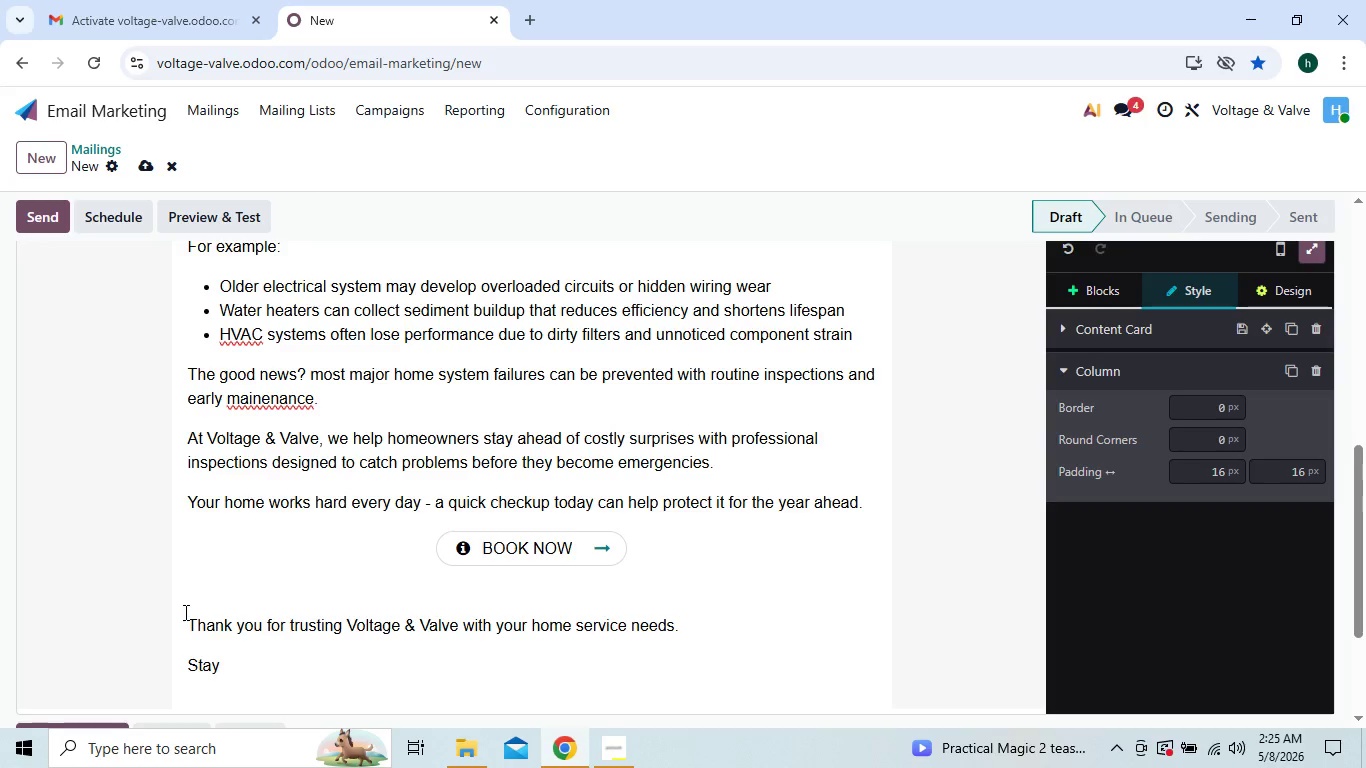 
type( sa)
 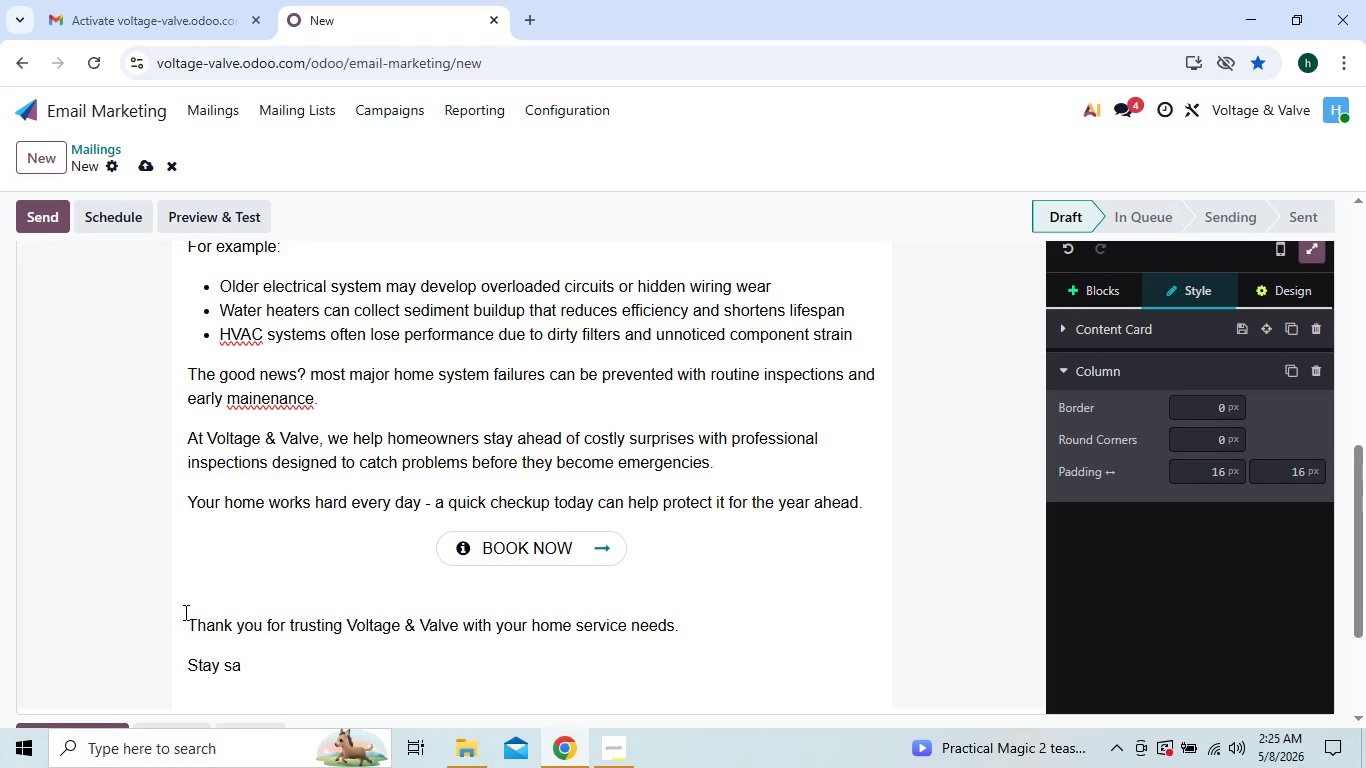 
type(fe)
 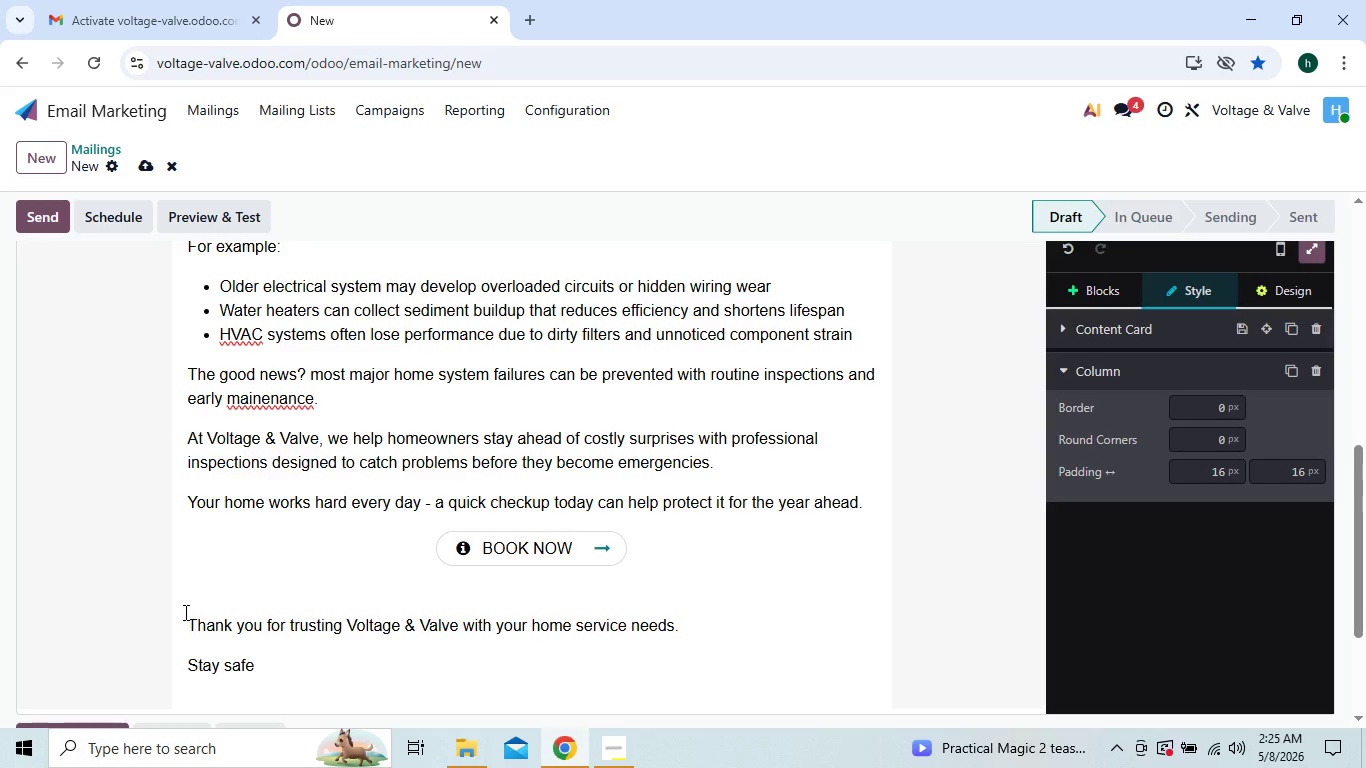 
key(ArrowLeft)
 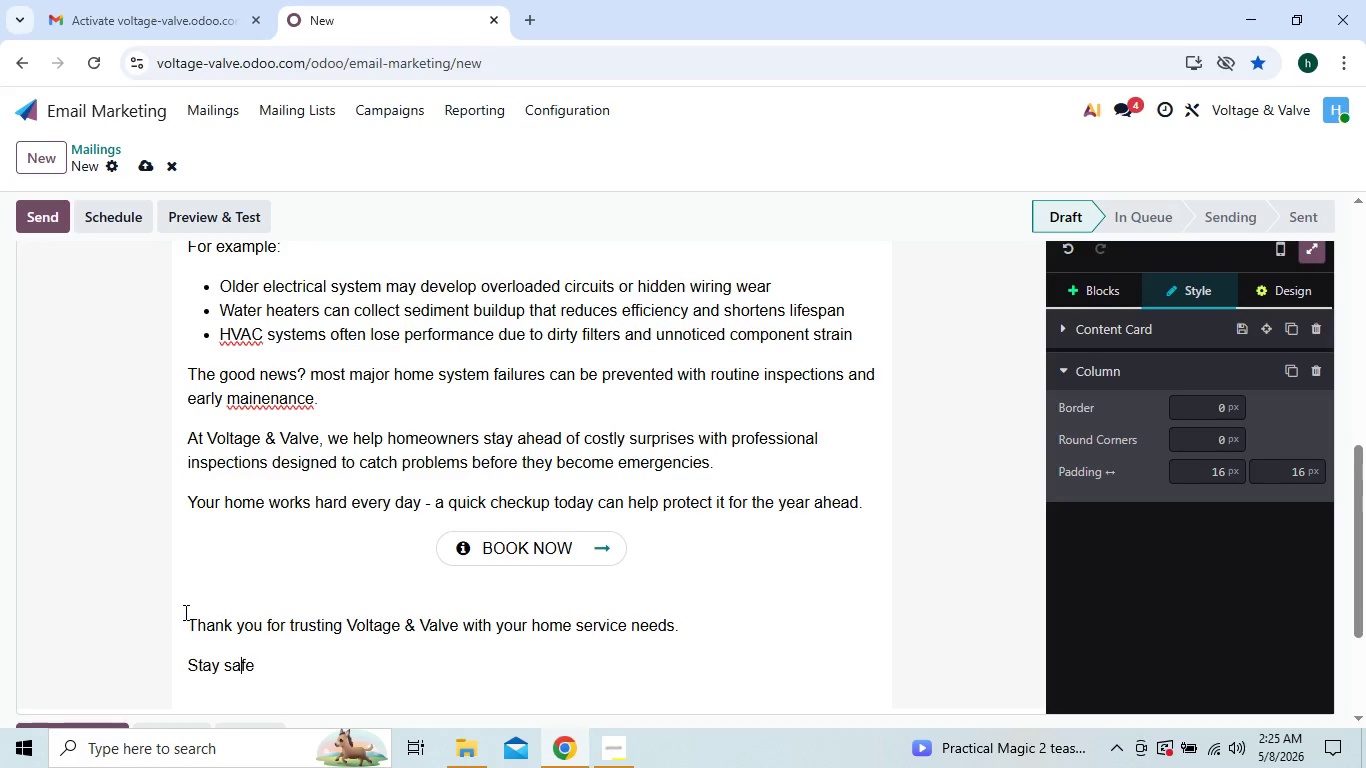 
key(ArrowLeft)
 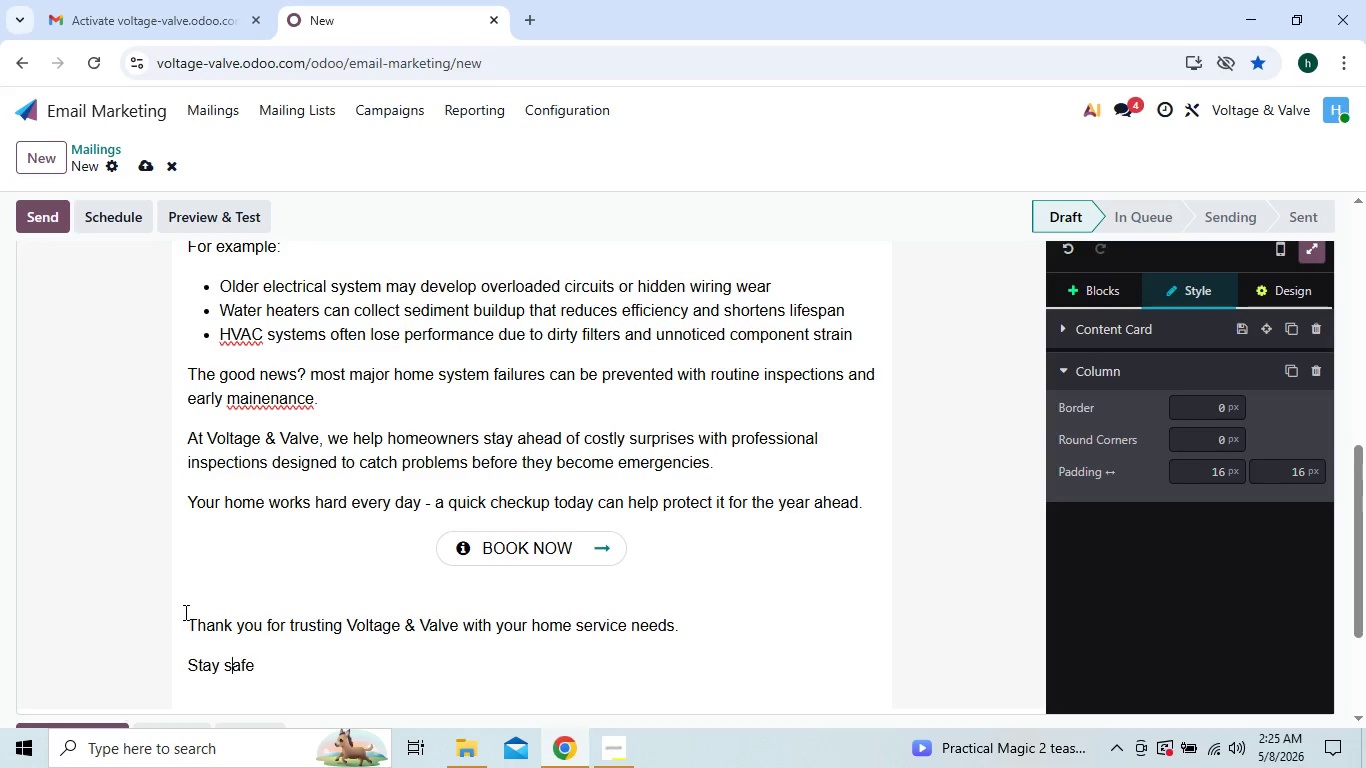 
key(ArrowLeft)
 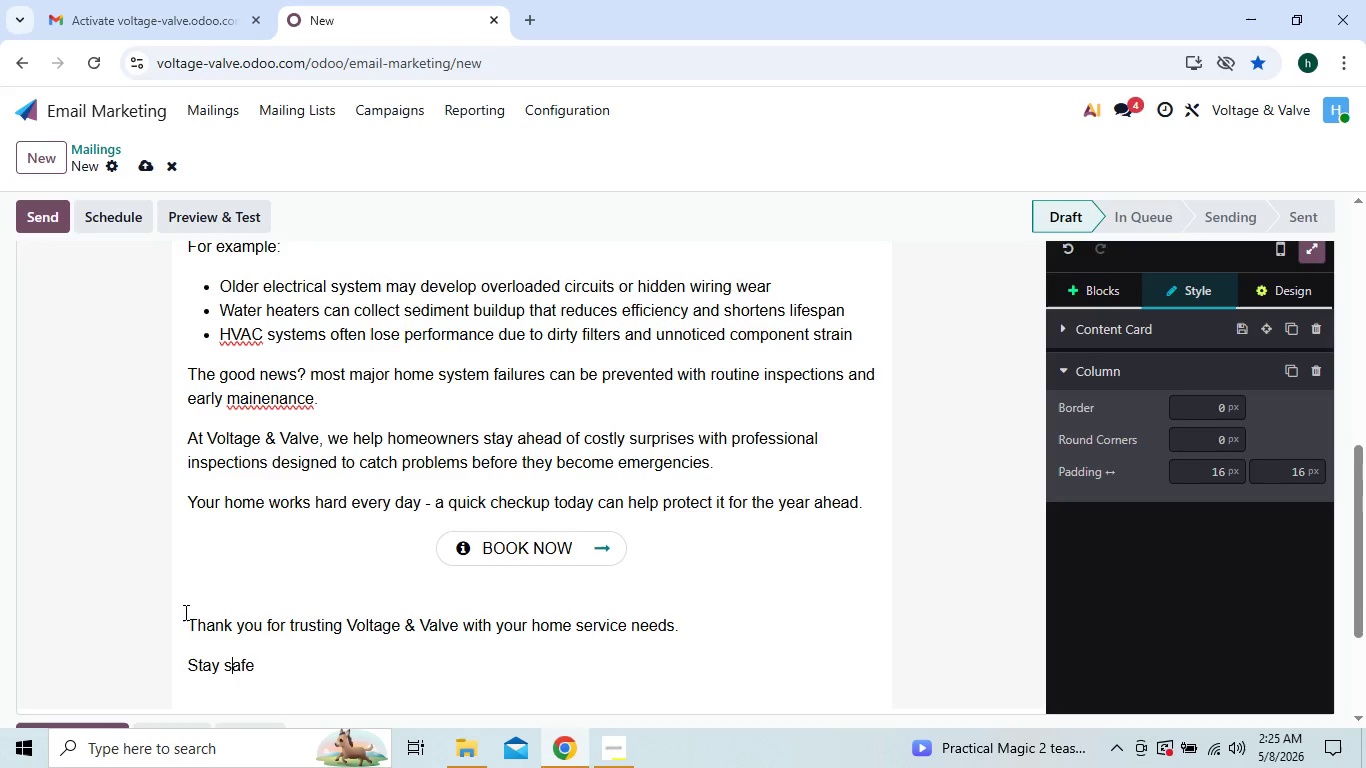 
key(ArrowLeft)
 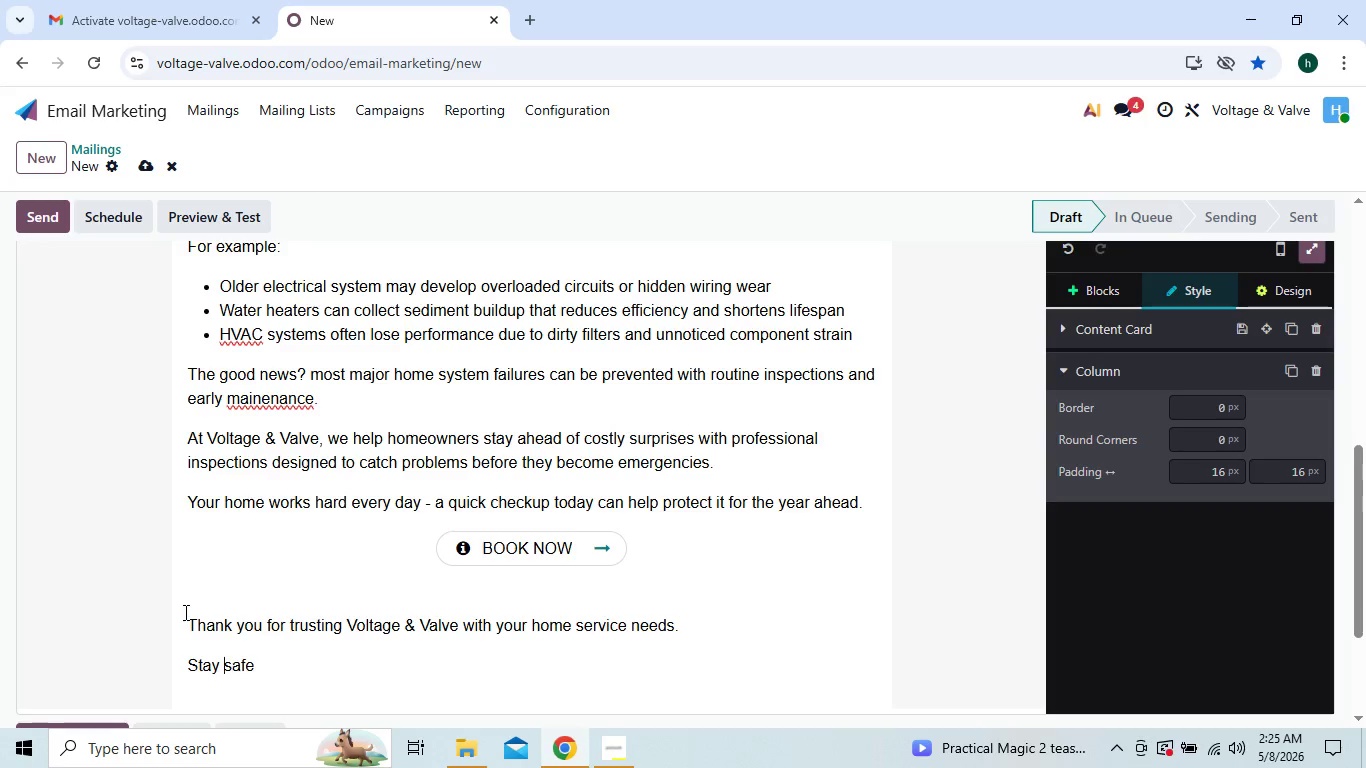 
key(ArrowLeft)
 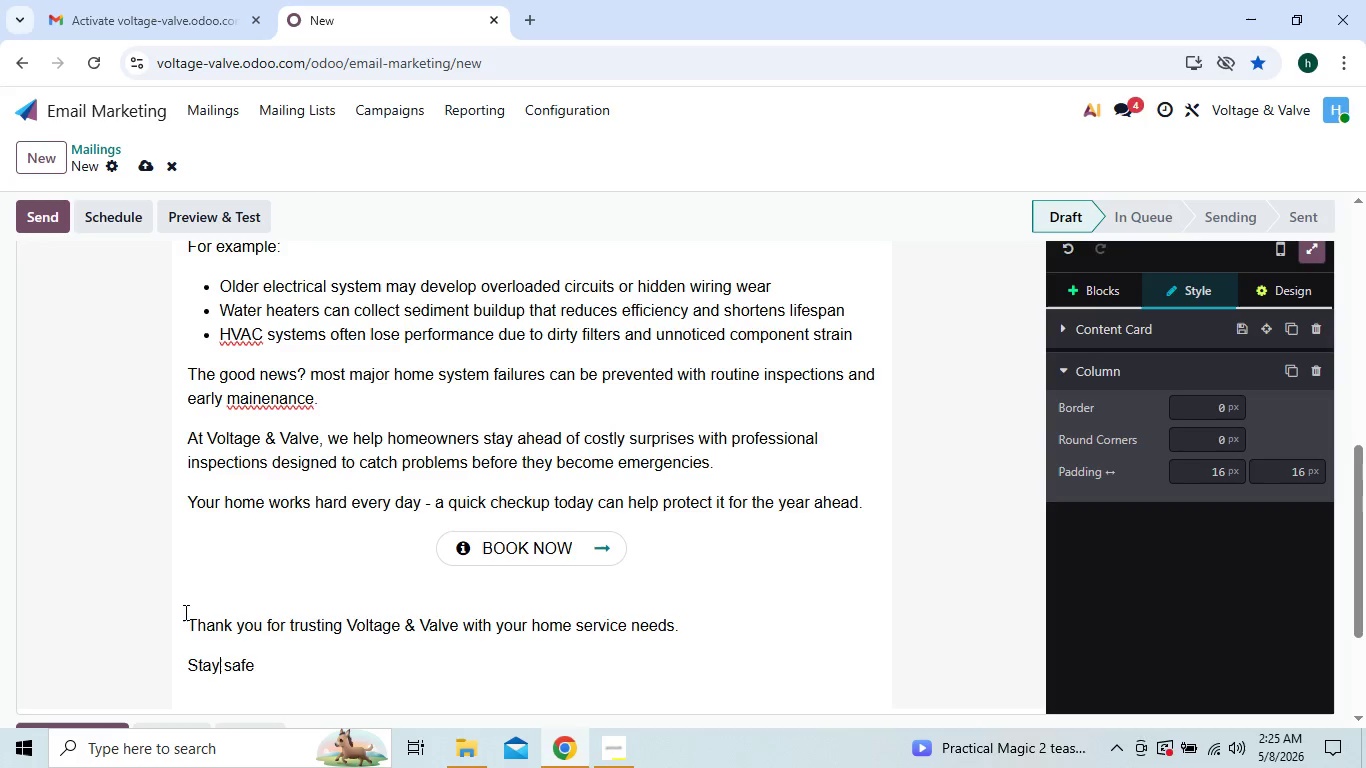 
key(ArrowLeft)
 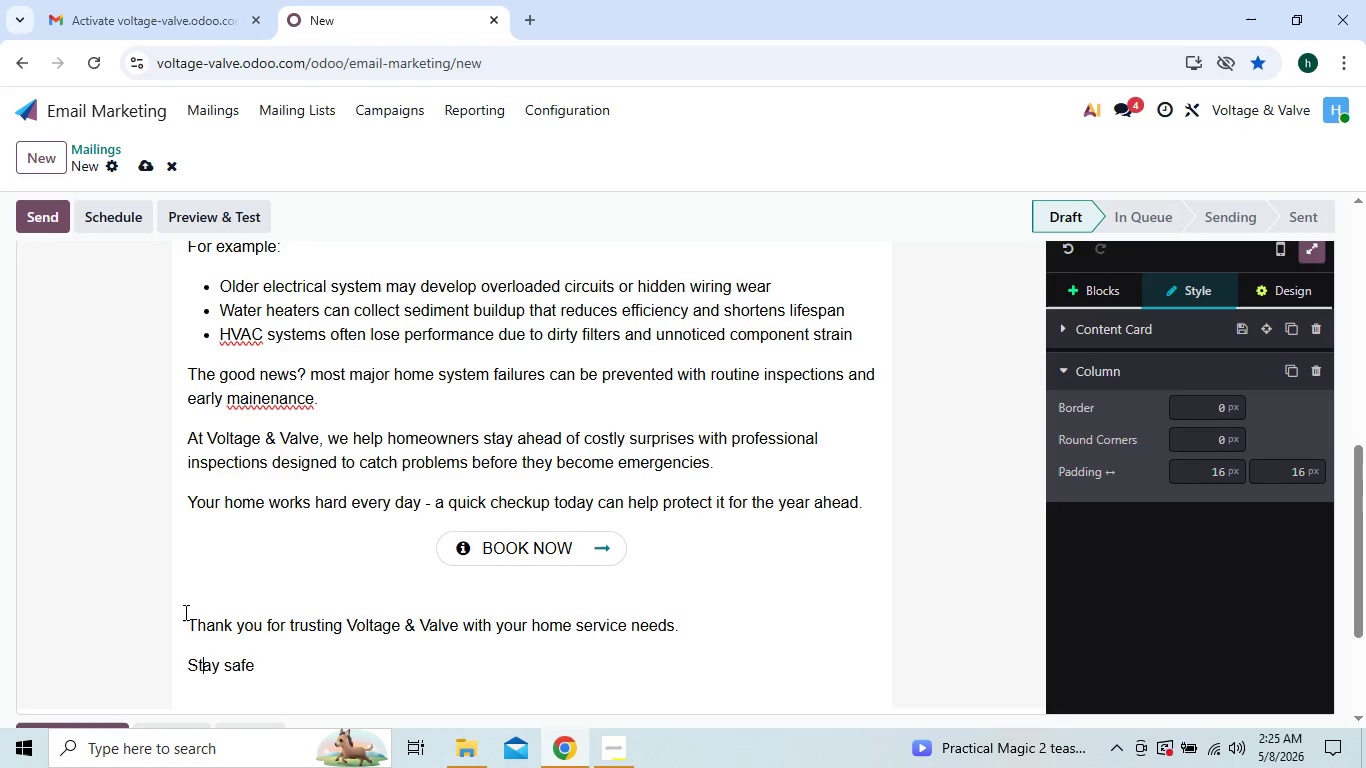 
key(ArrowLeft)
 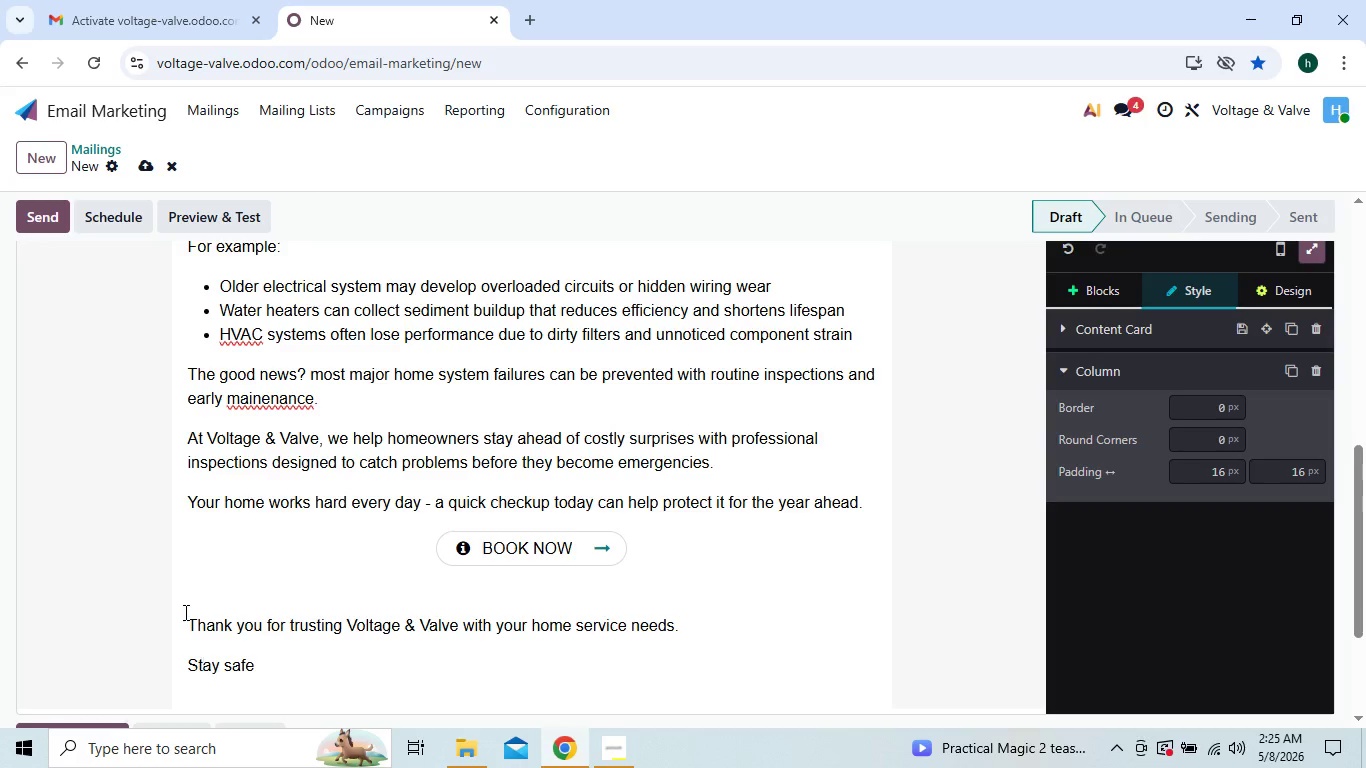 
key(ArrowLeft)
 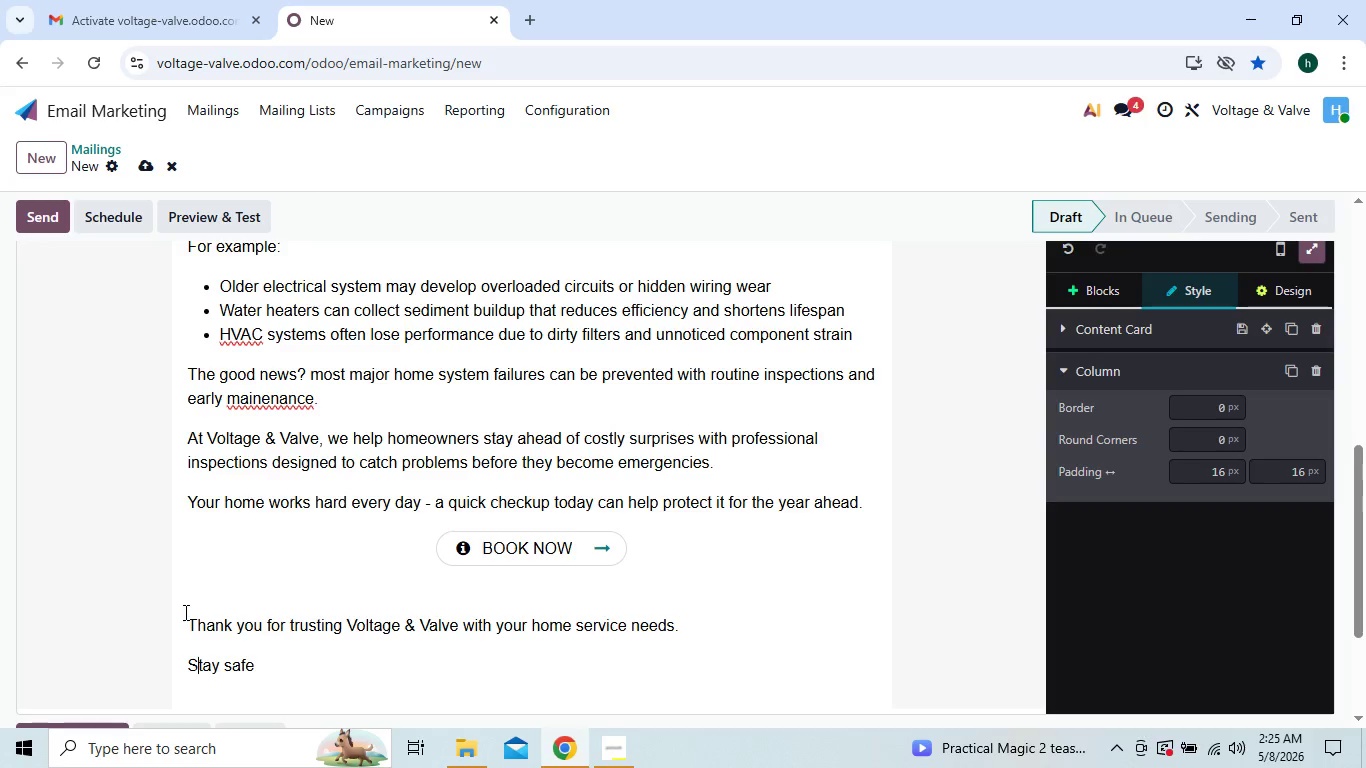 
key(Backspace)
 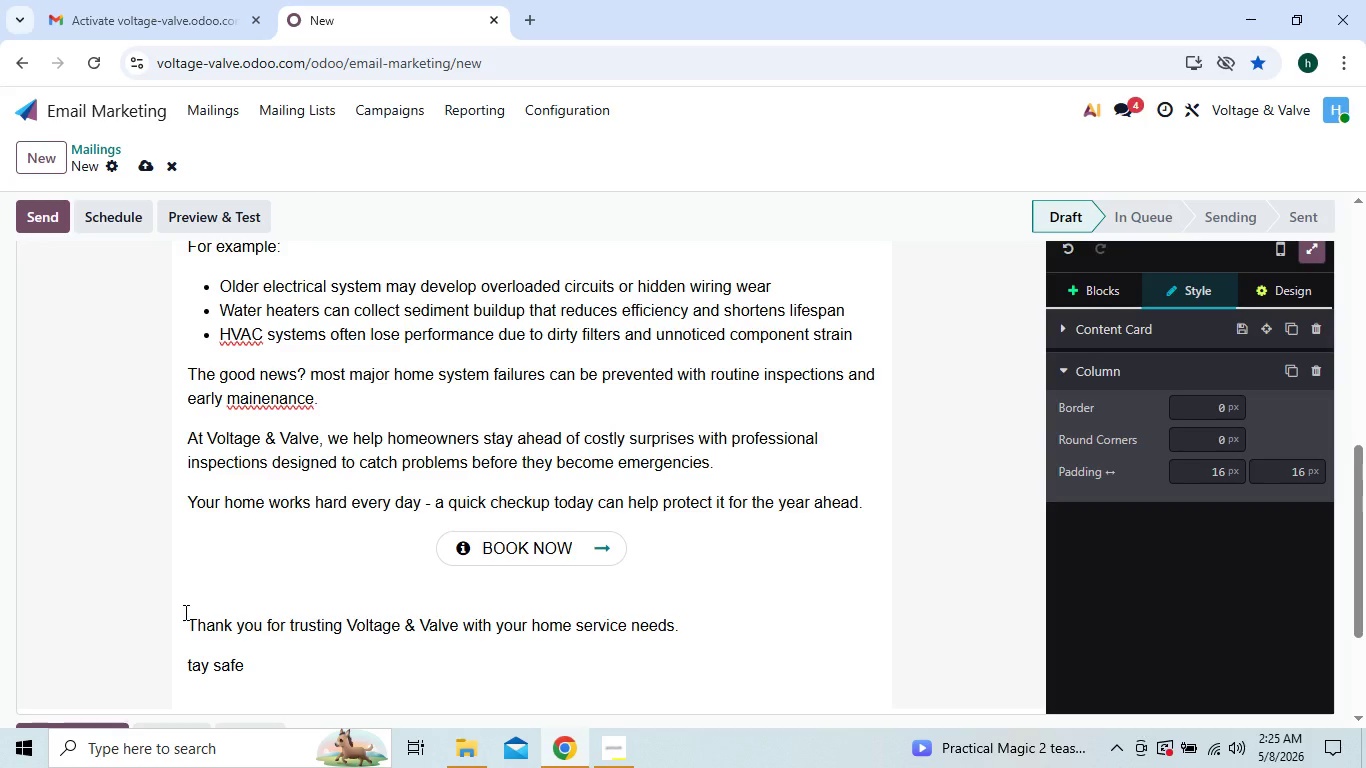 
key(S)
 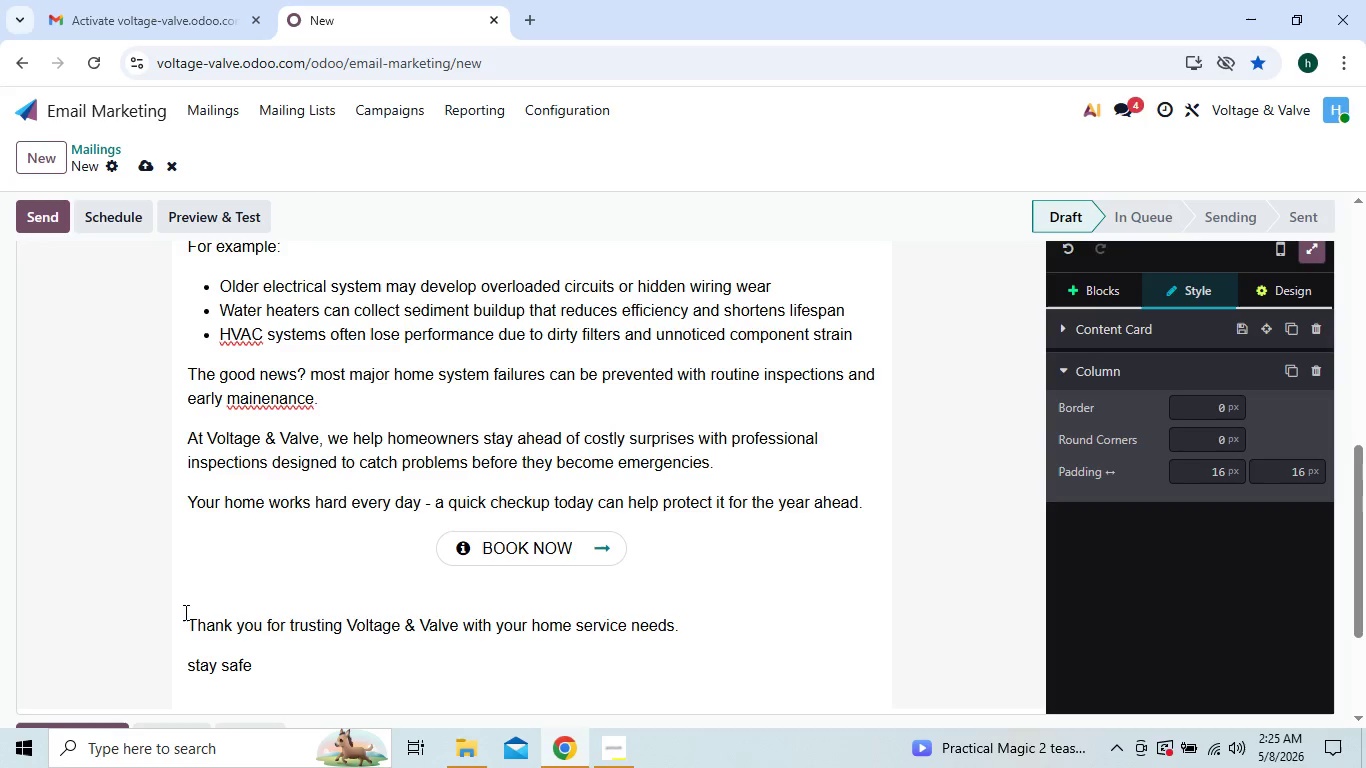 
key(Backspace)
 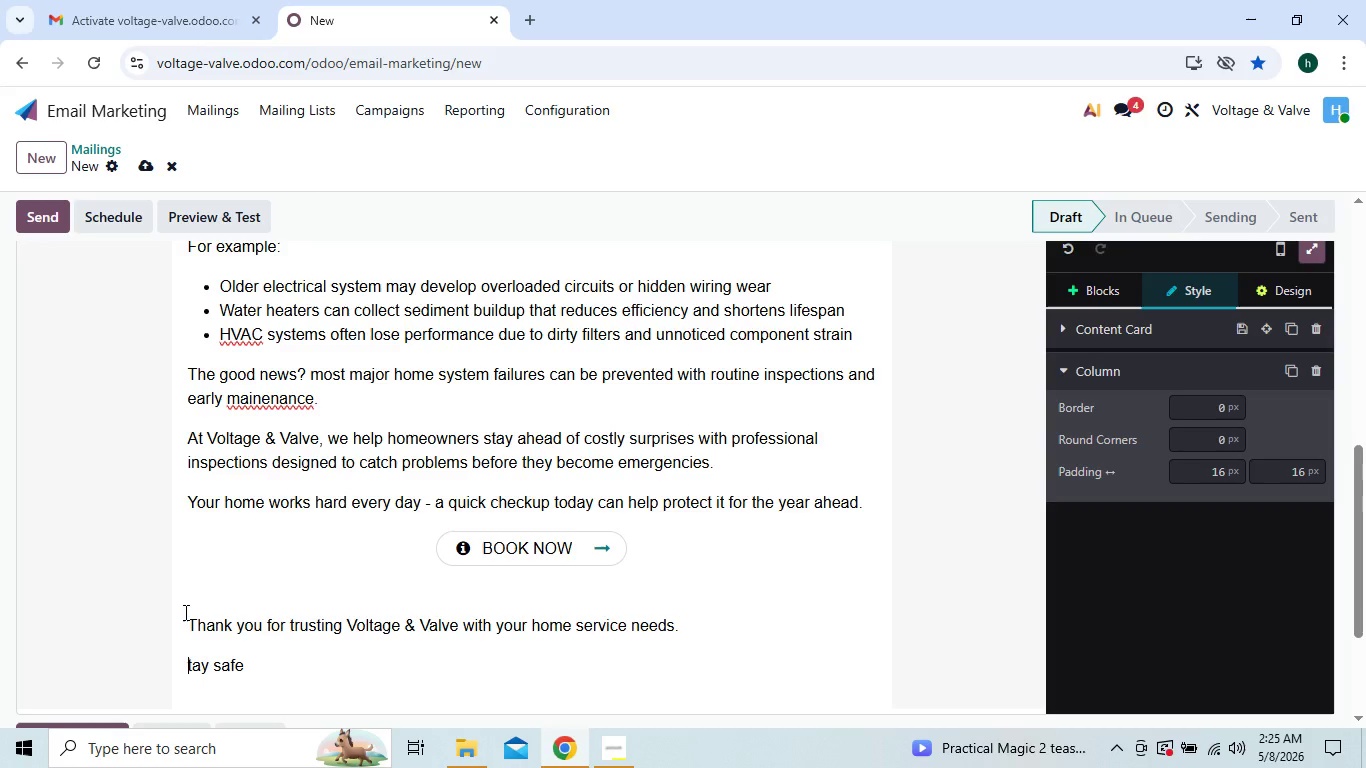 
key(Control+S)
 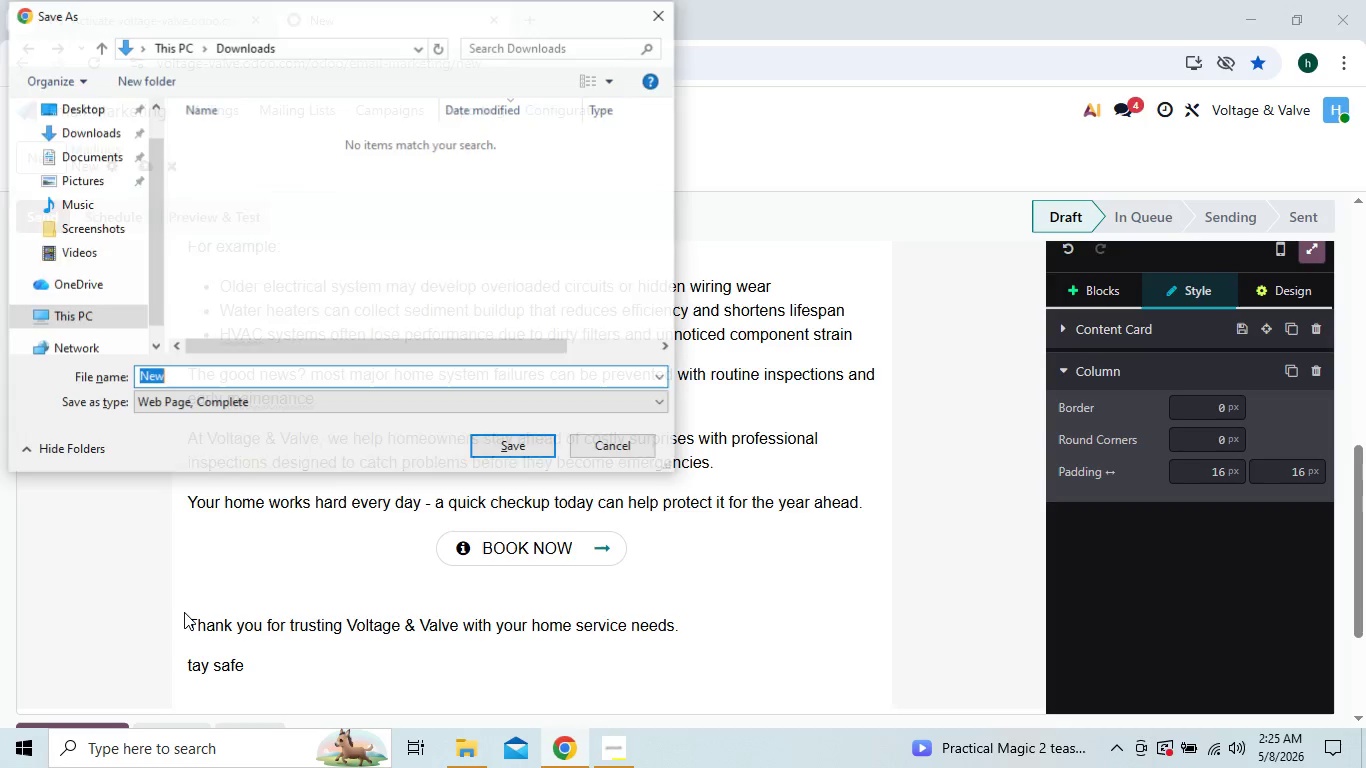 
hold_key(key=ControlLeft, duration=0.41)
 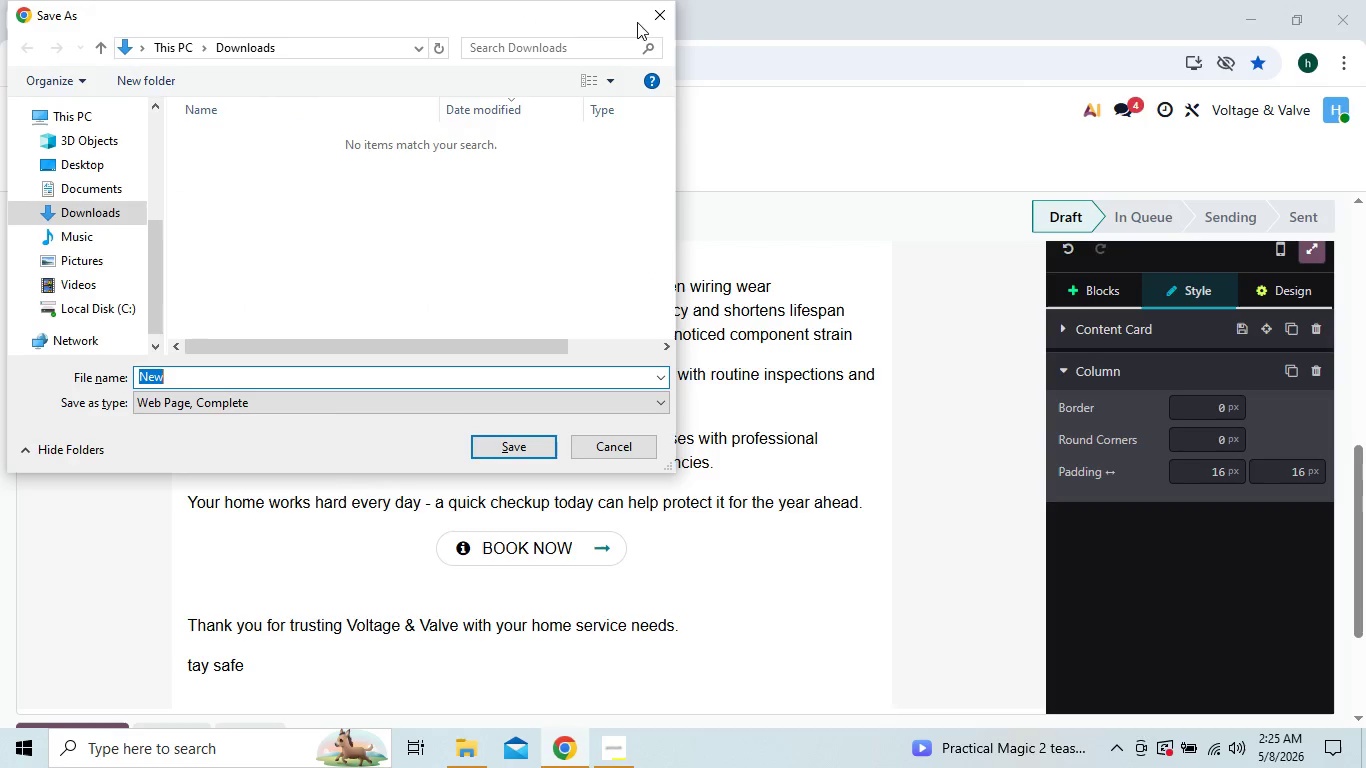 
left_click([649, 21])
 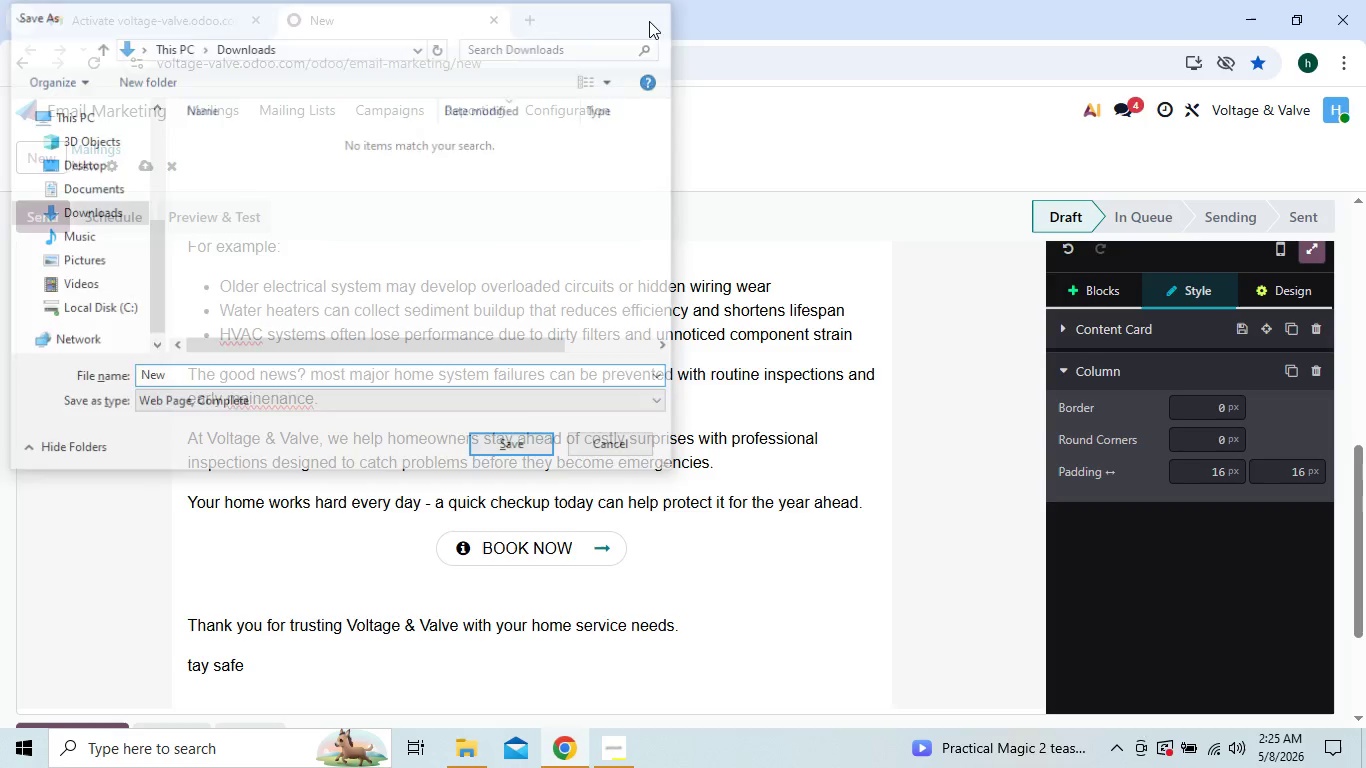 
key(Control+S)
 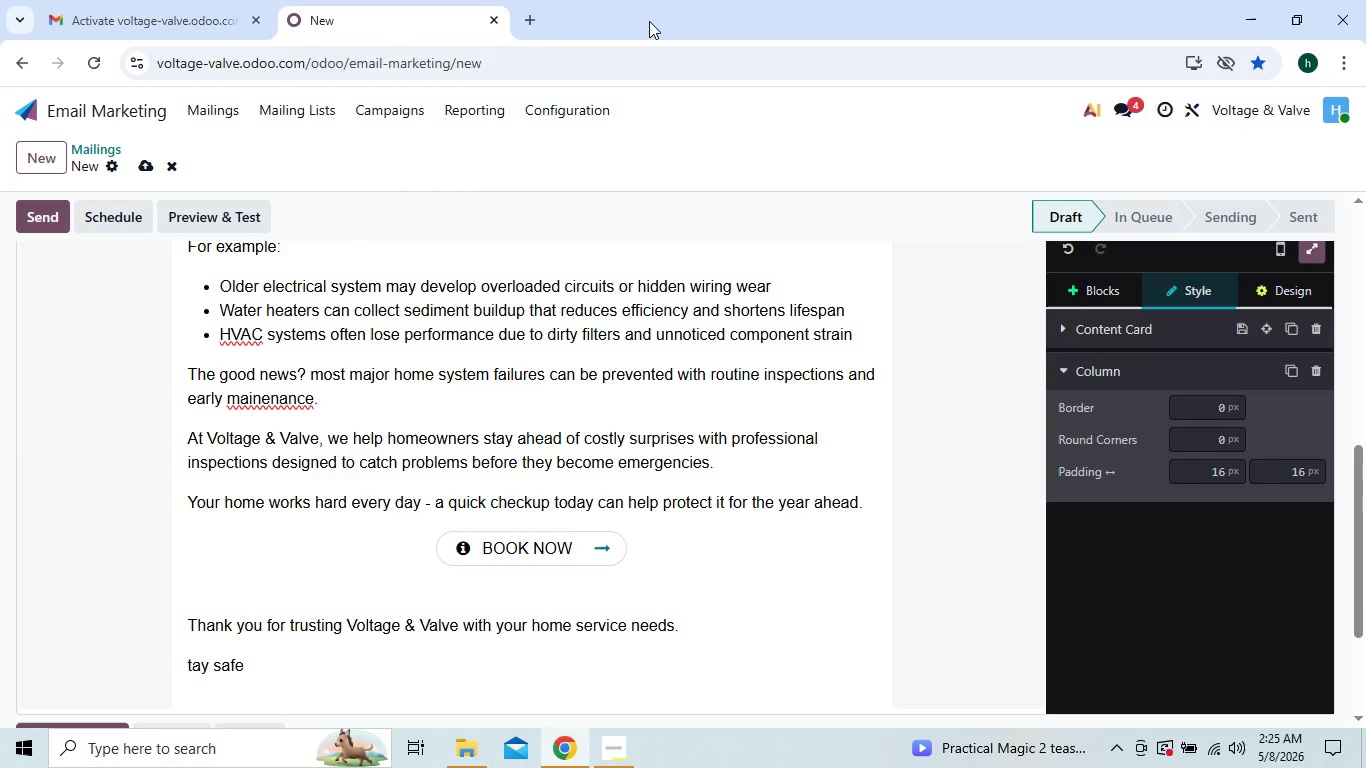 
left_click([659, 9])
 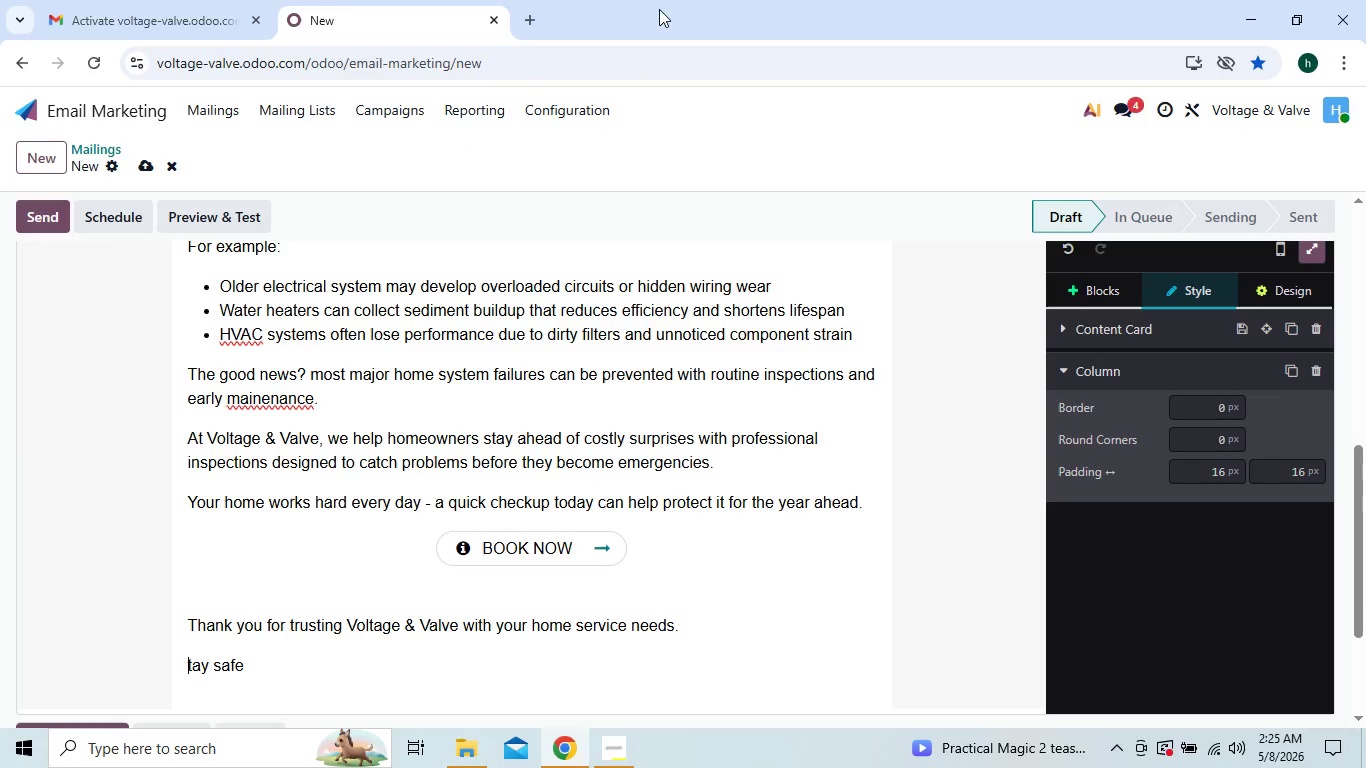 
key(Shift+S)
 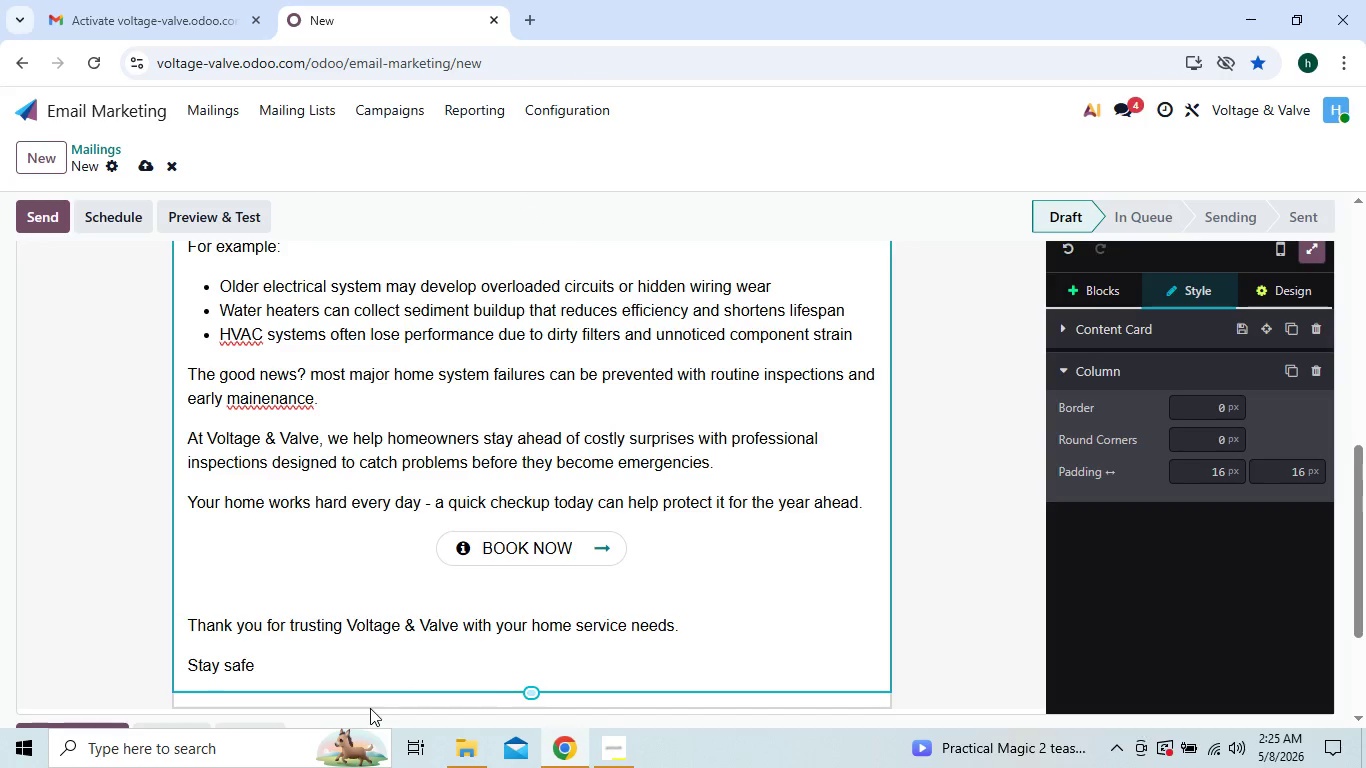 
left_click([349, 686])
 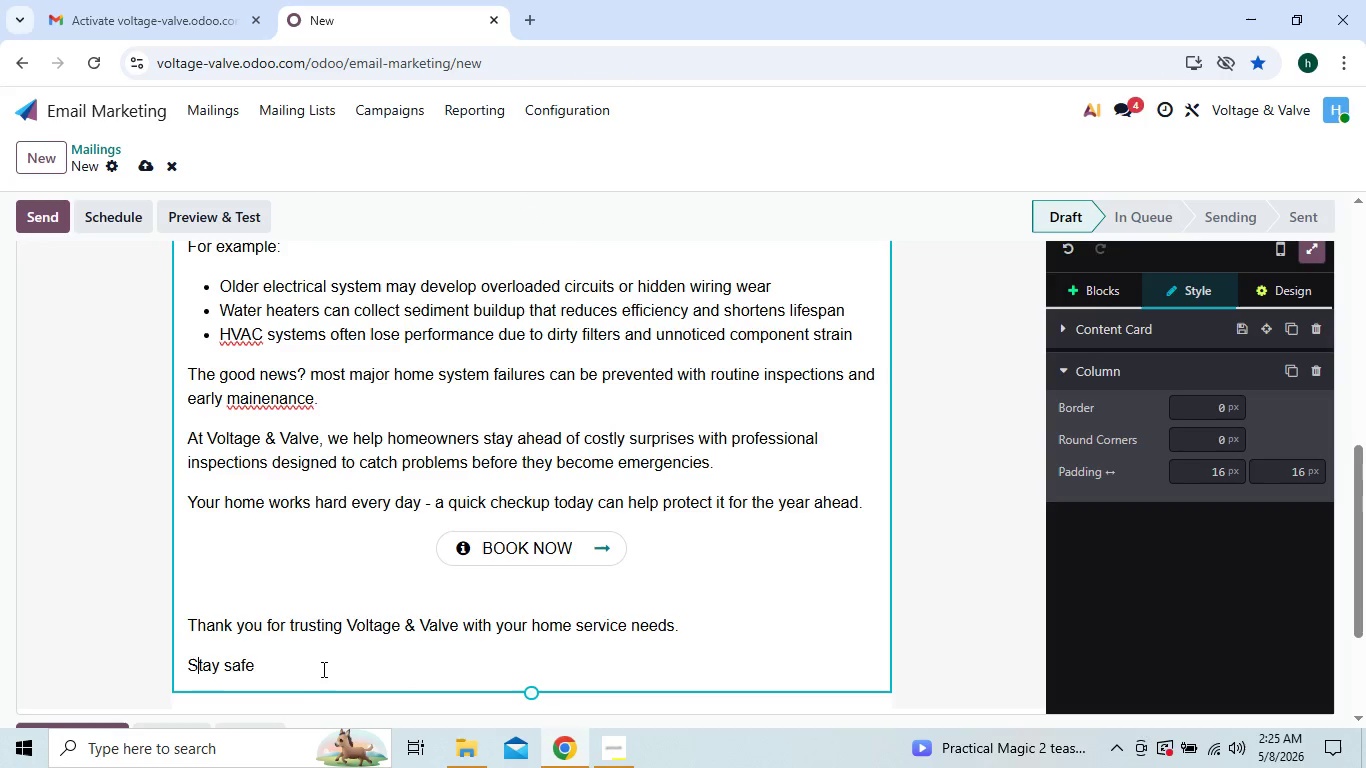 
left_click([320, 667])
 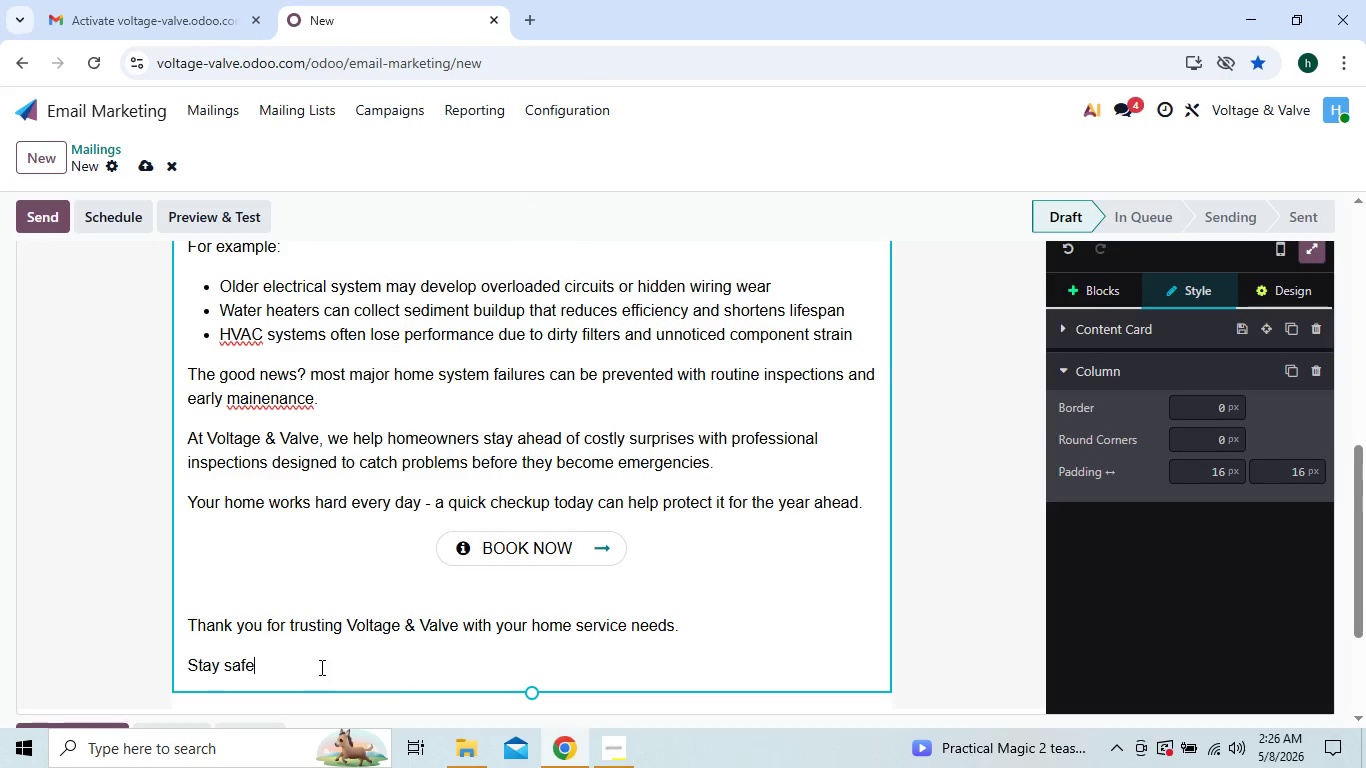 
key(Comma)
 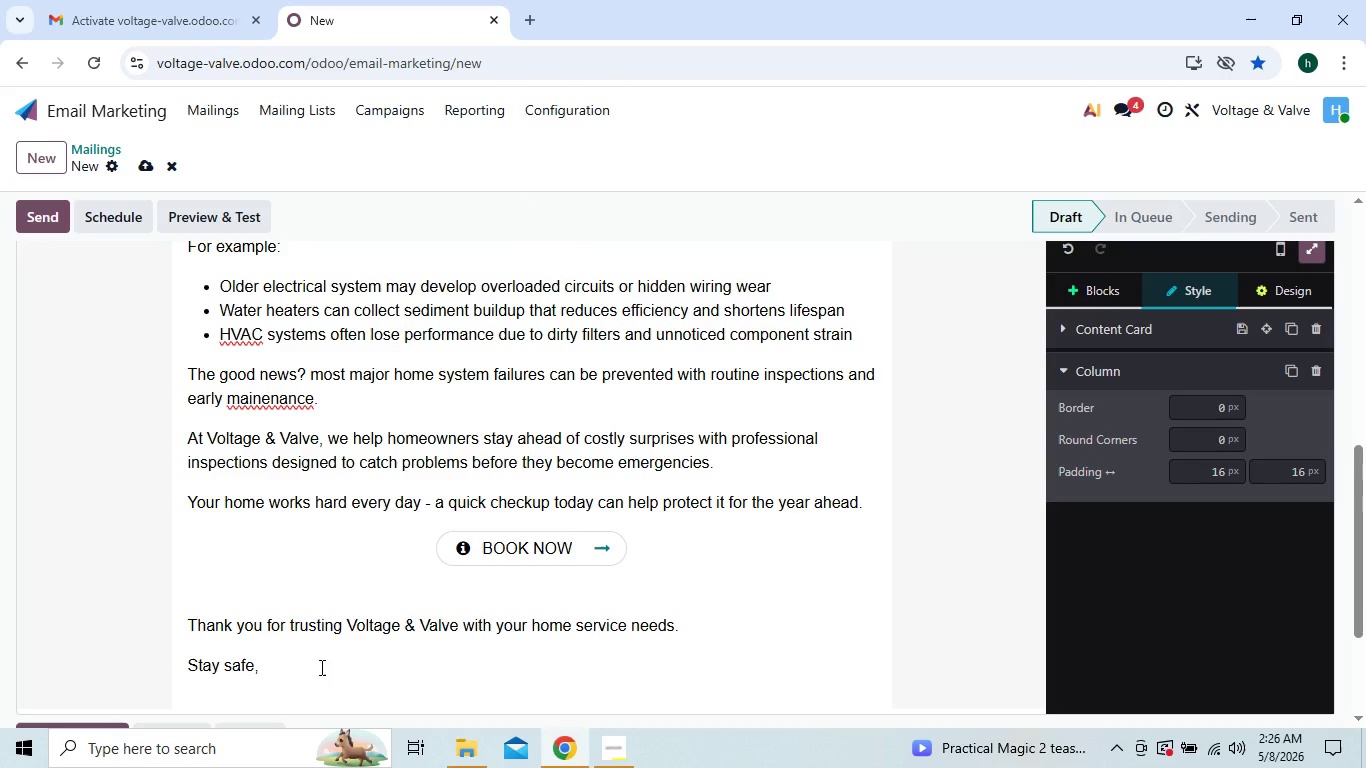 
key(Enter)
 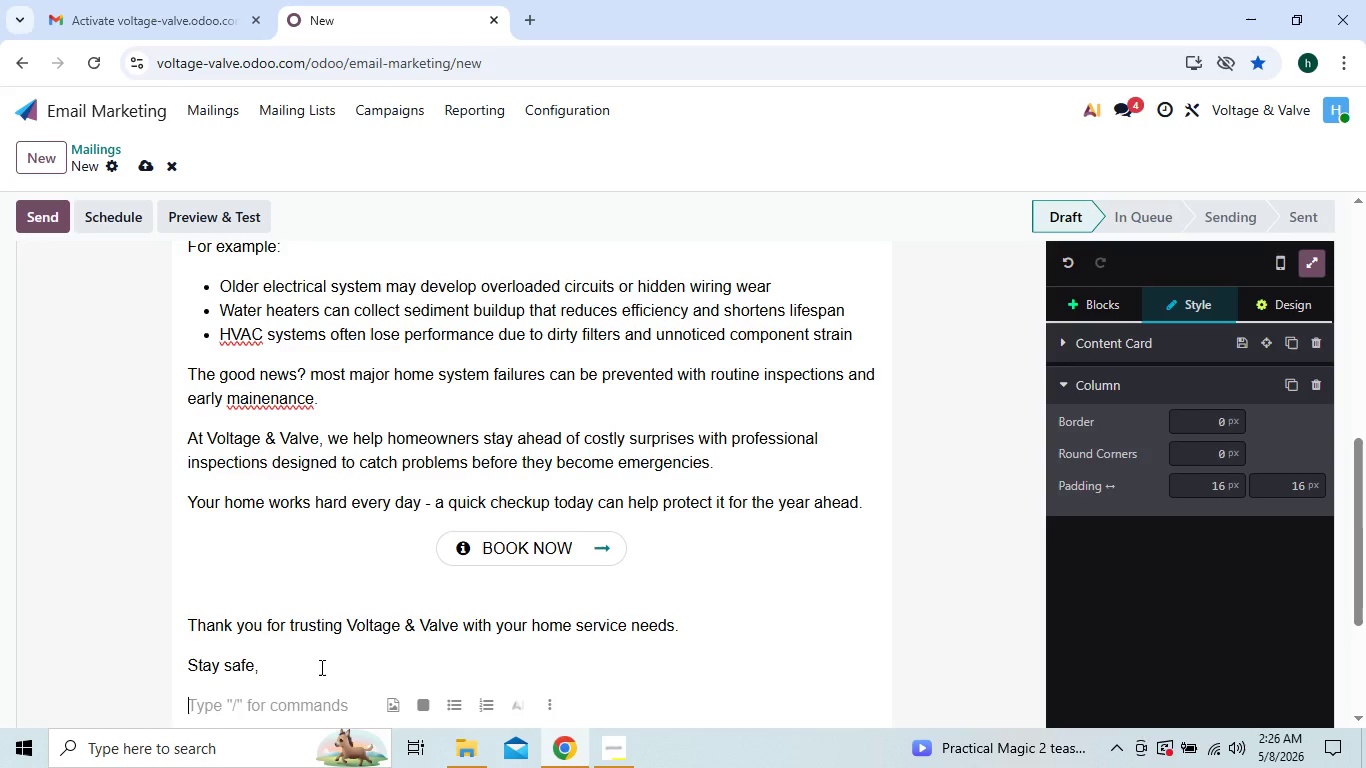 
wait(6.33)
 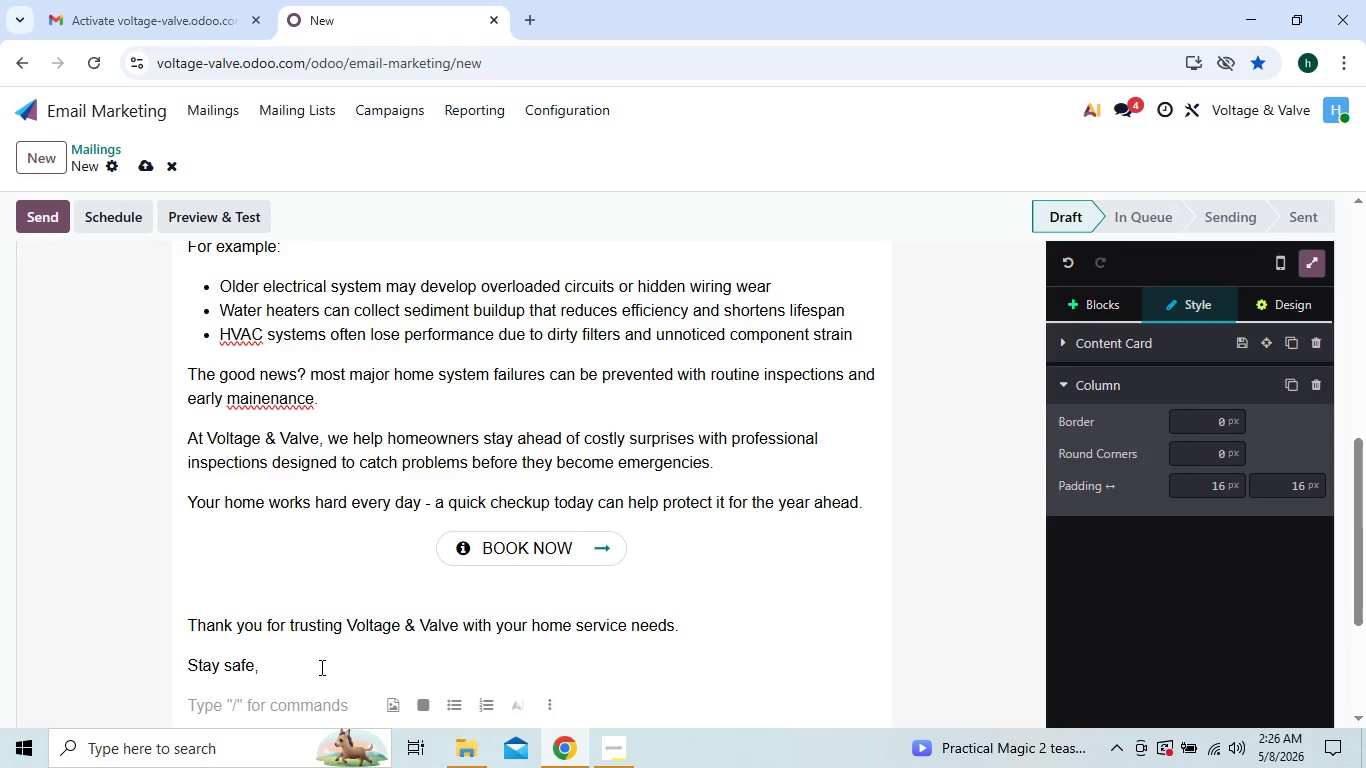 
type(The Voltage & Valve Team)
 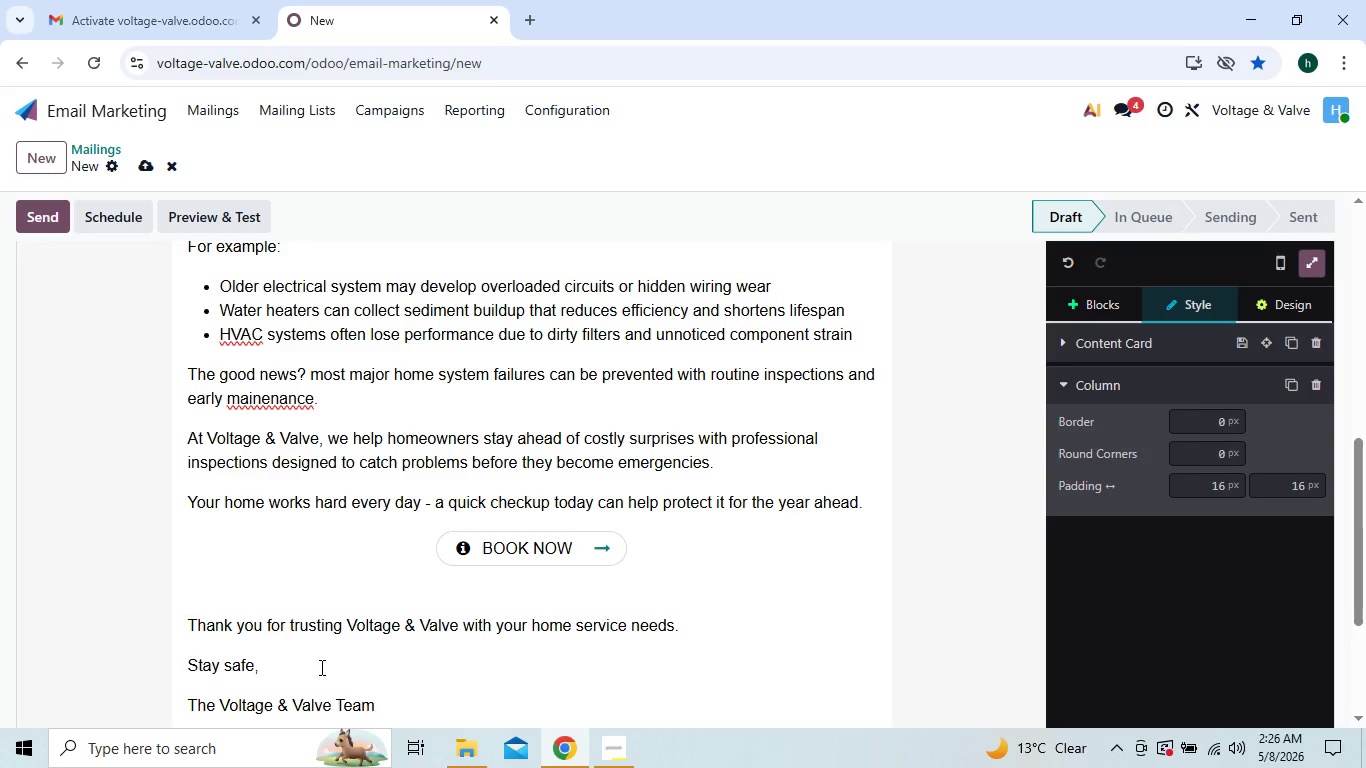 
wait(8.19)
 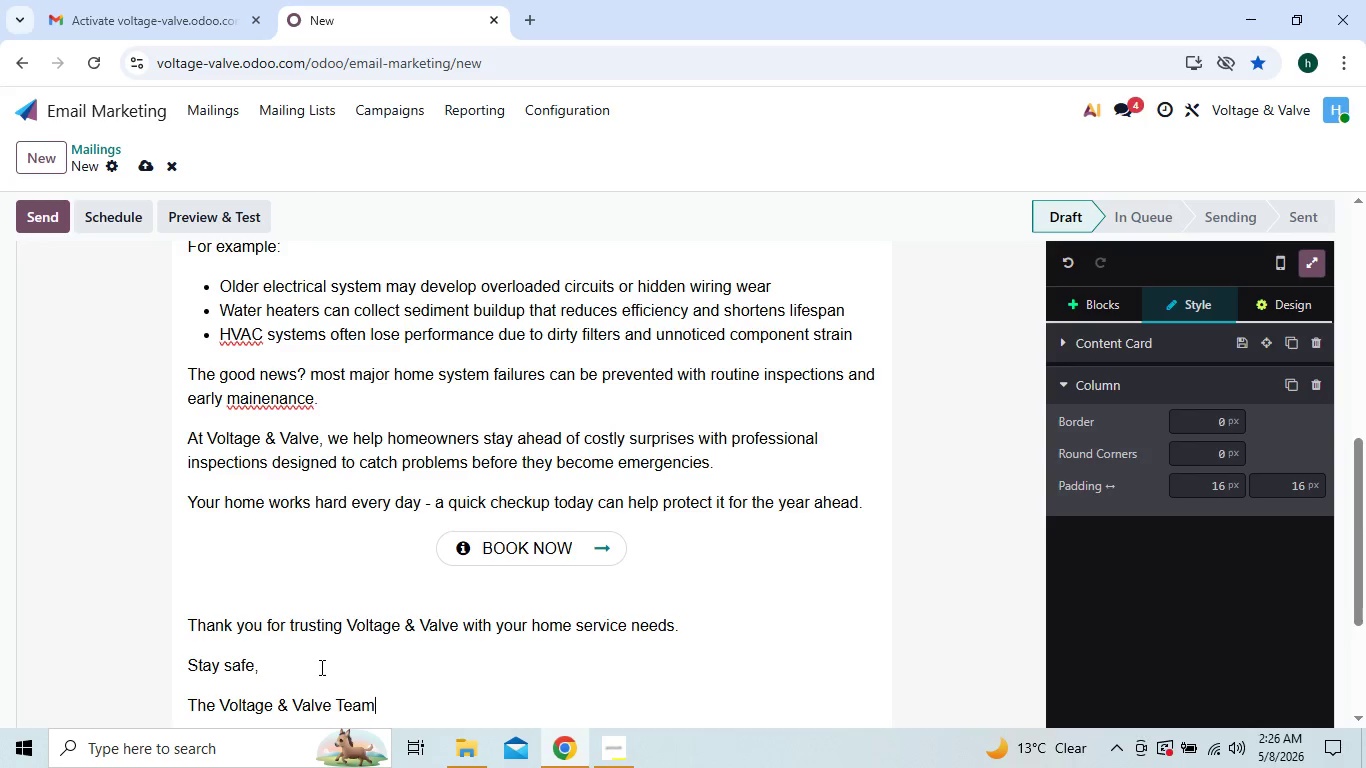 
key(Shift+Enter)
 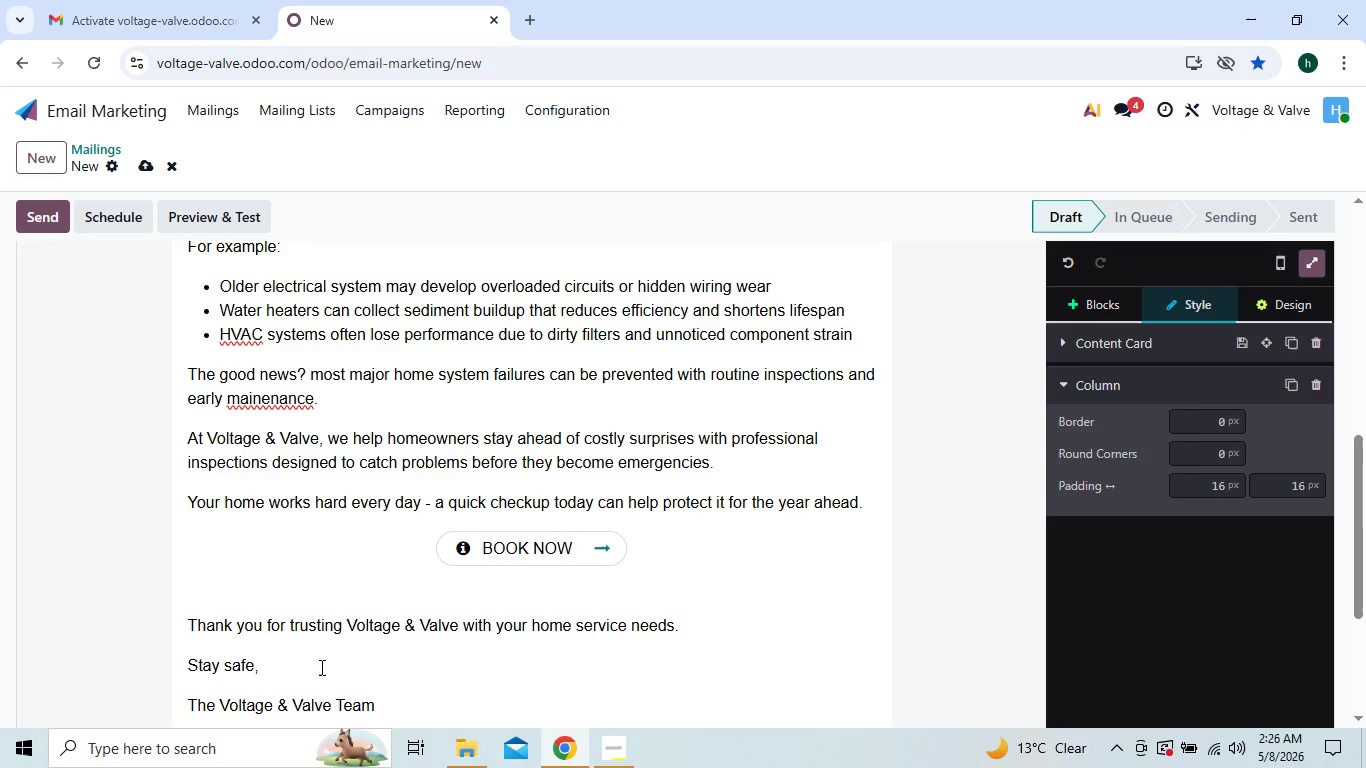 
type(Reliable Electrical)
 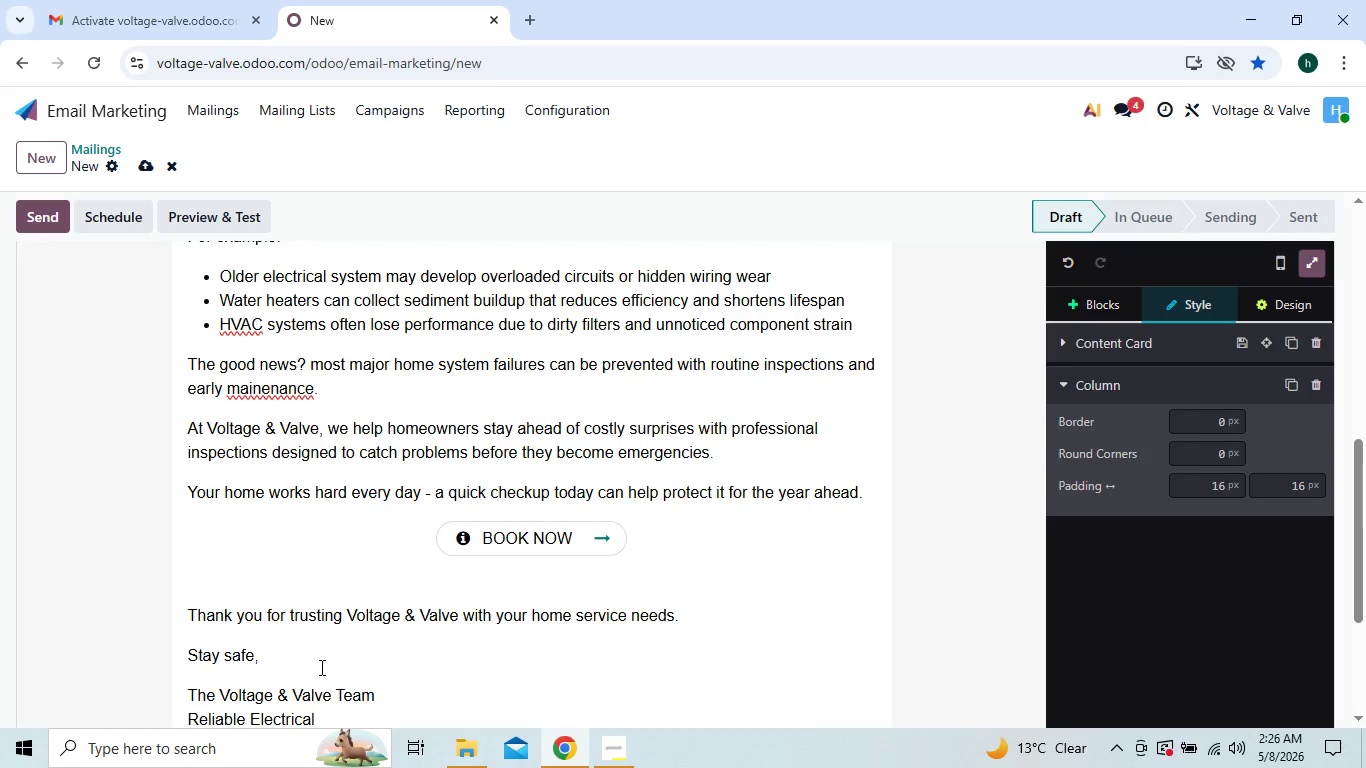 
type(, Plumbing )
 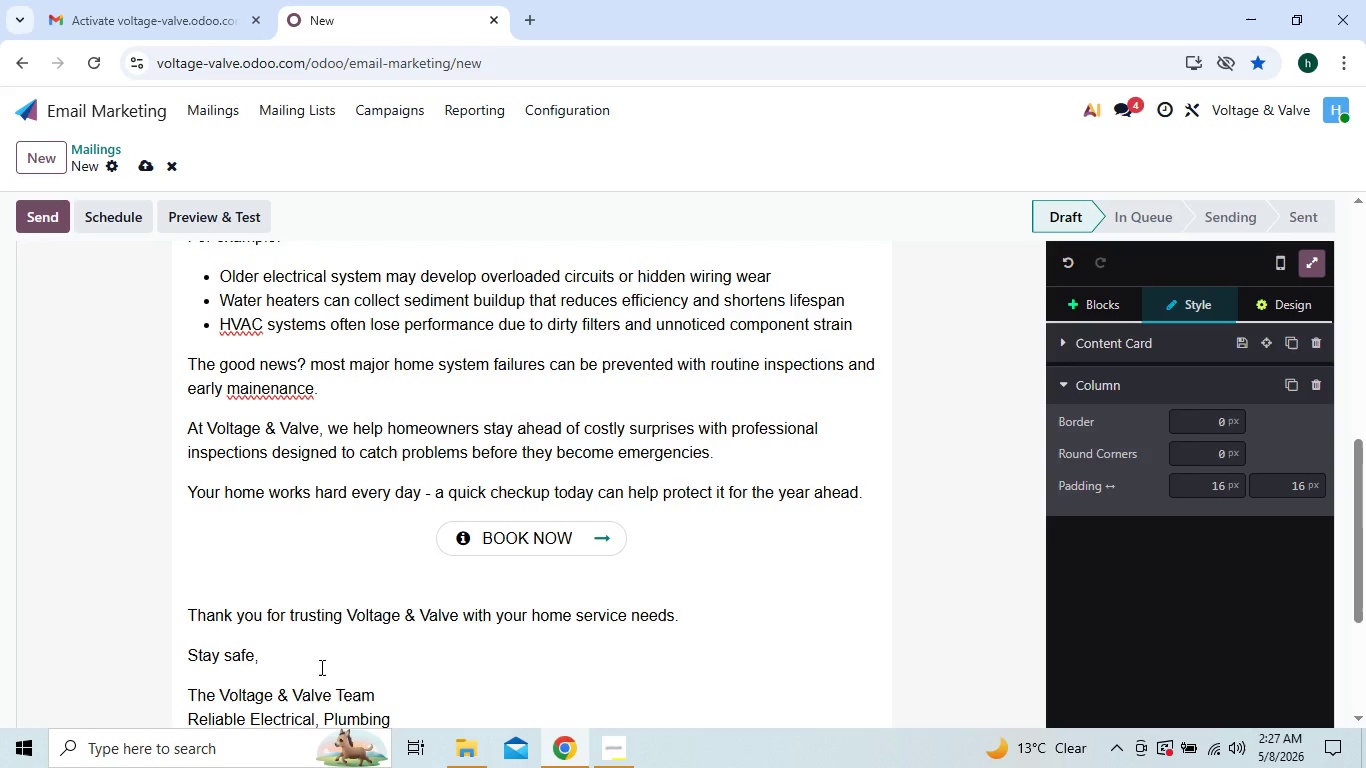 
 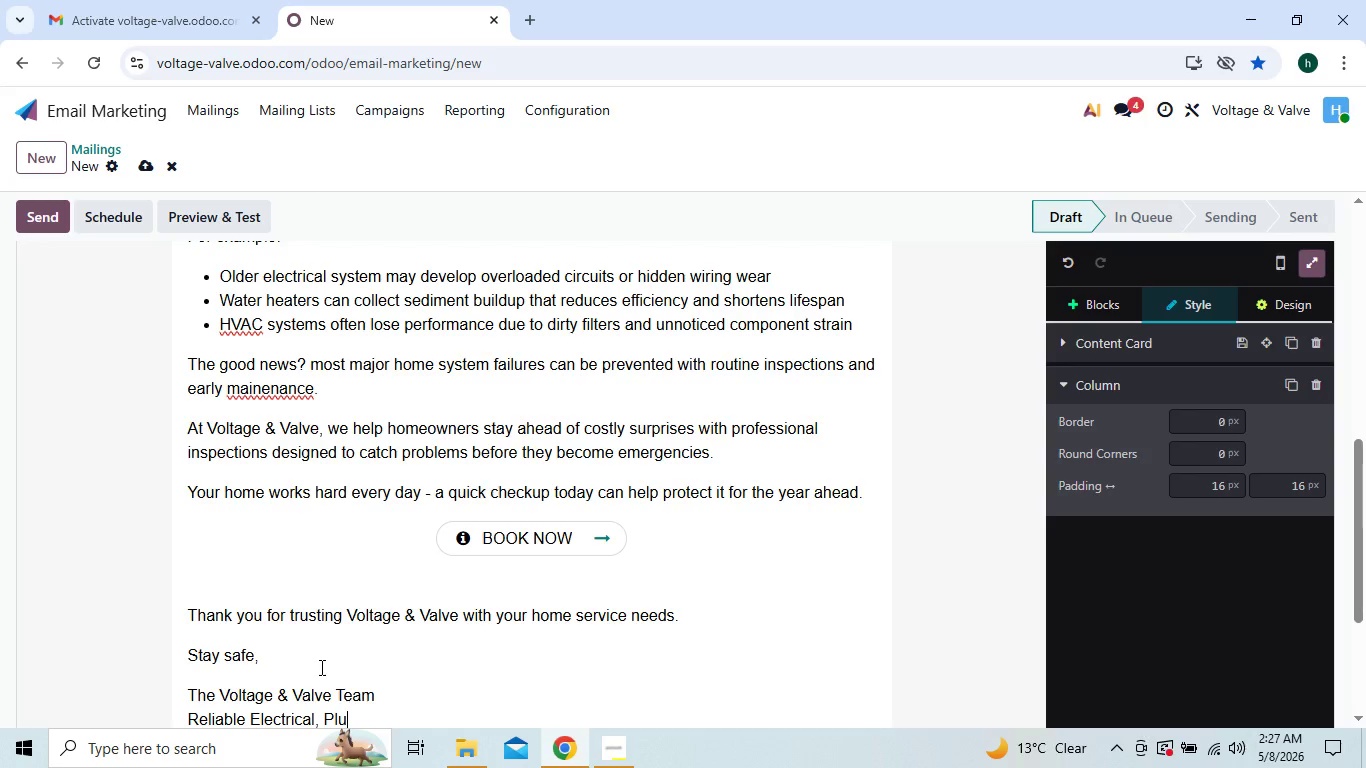 
hold_key(key=ShiftLeft, duration=1.08)
 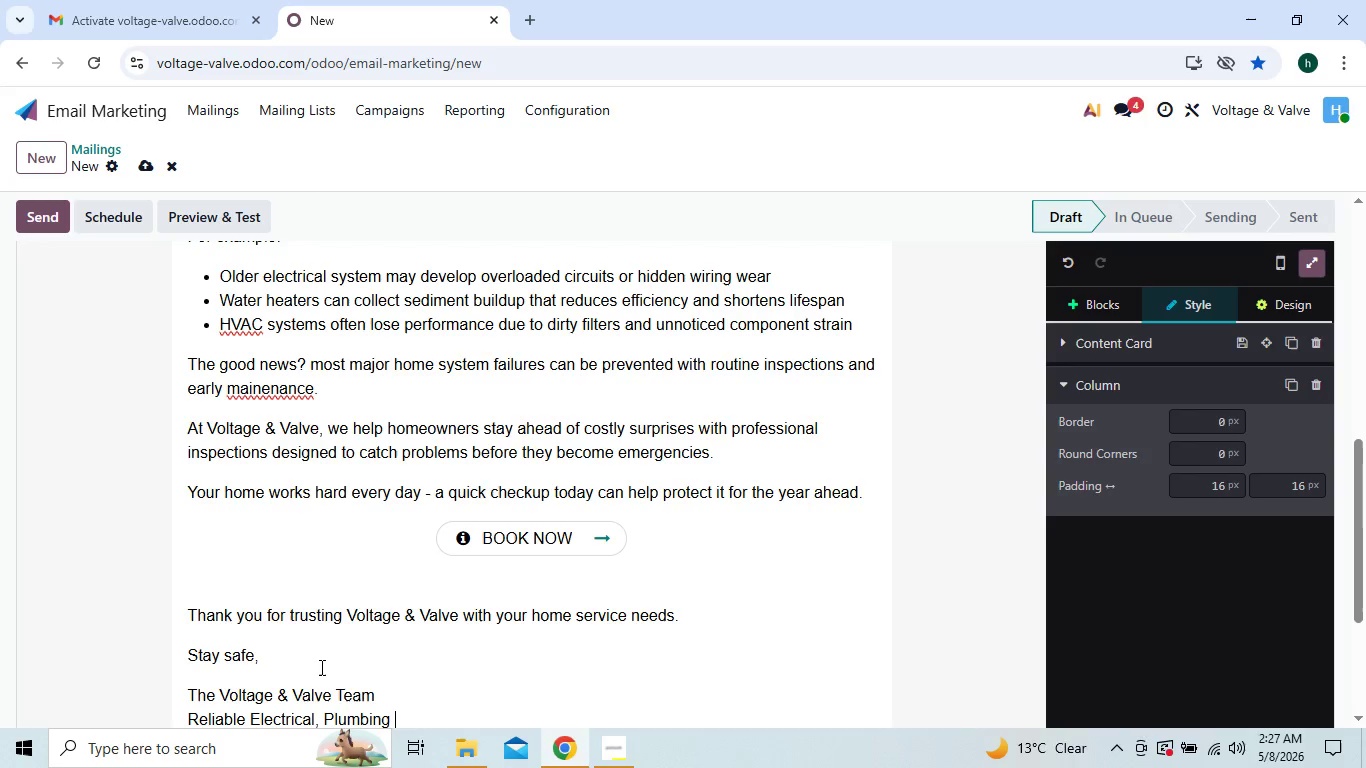 
hold_key(key=Z, duration=0.92)
 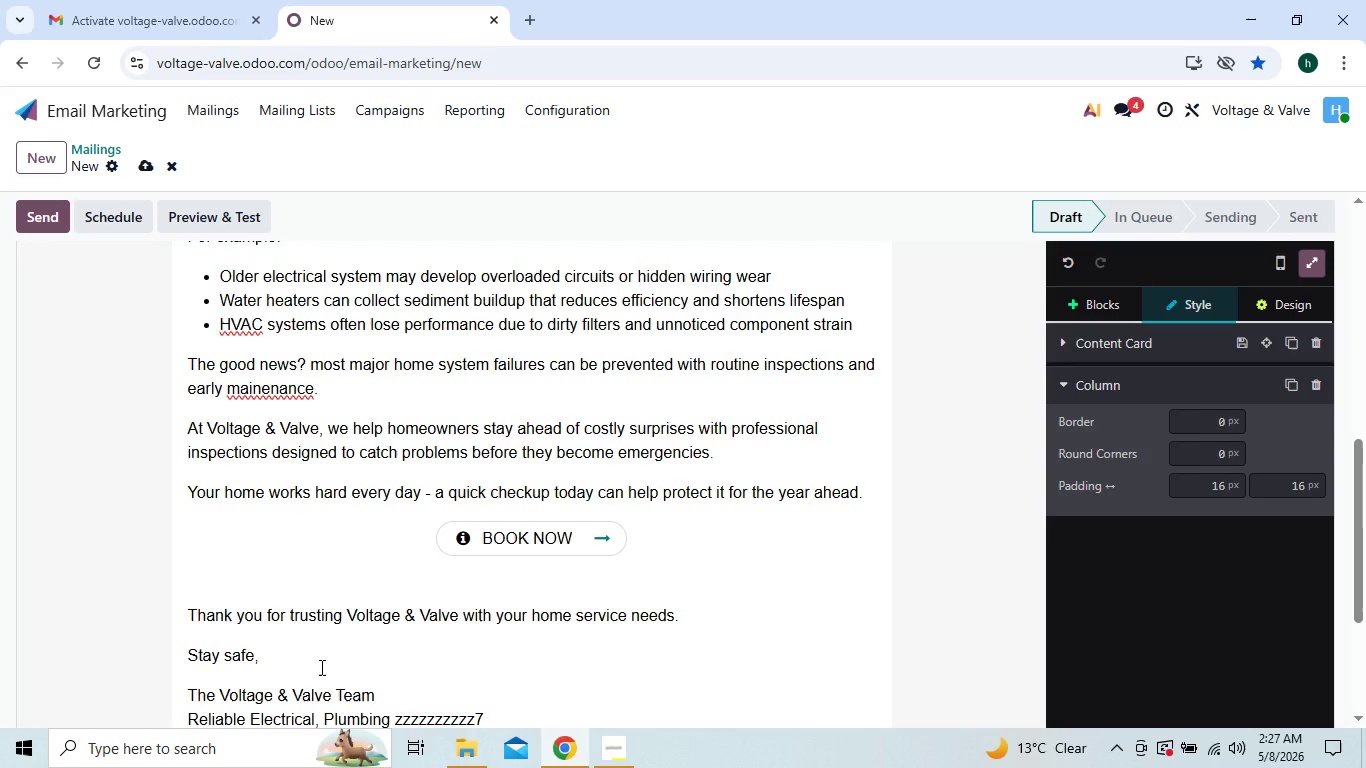 
key(7)
 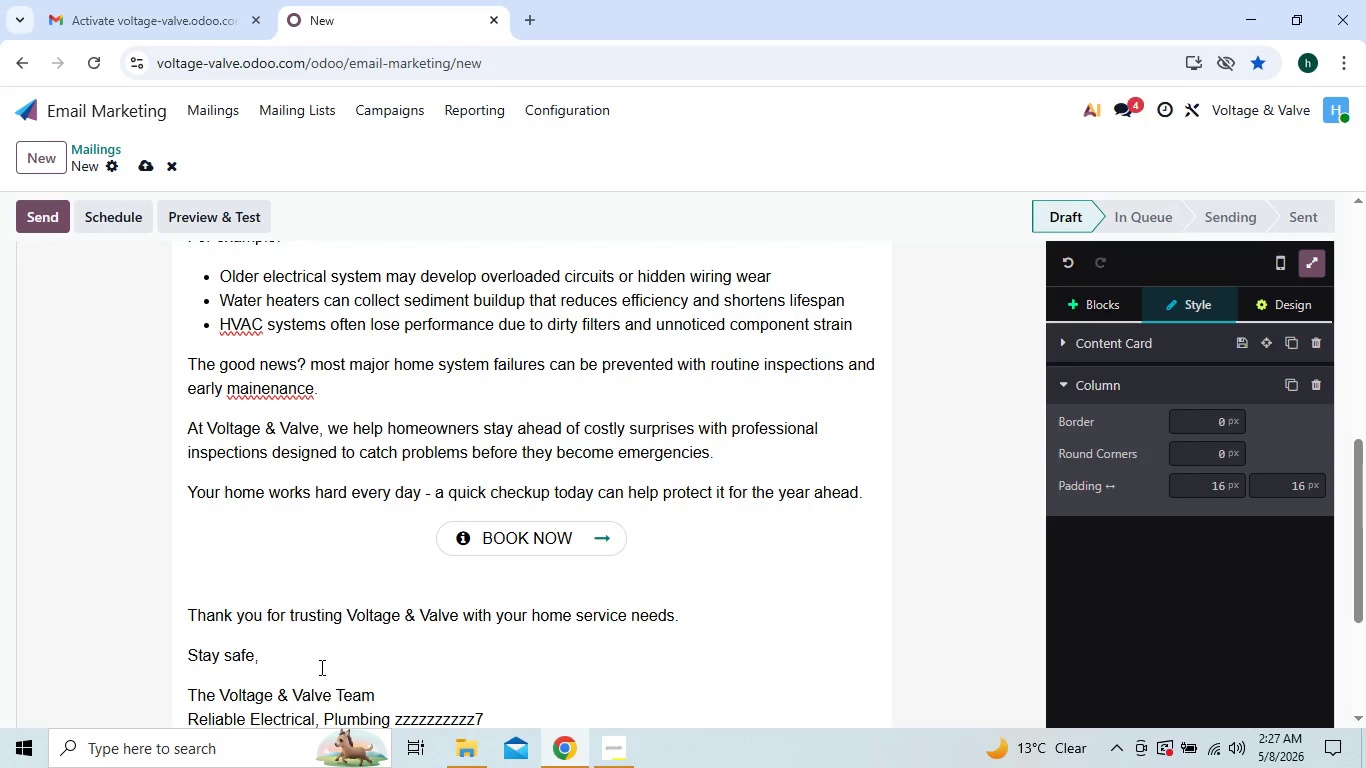 
key(Backspace)
 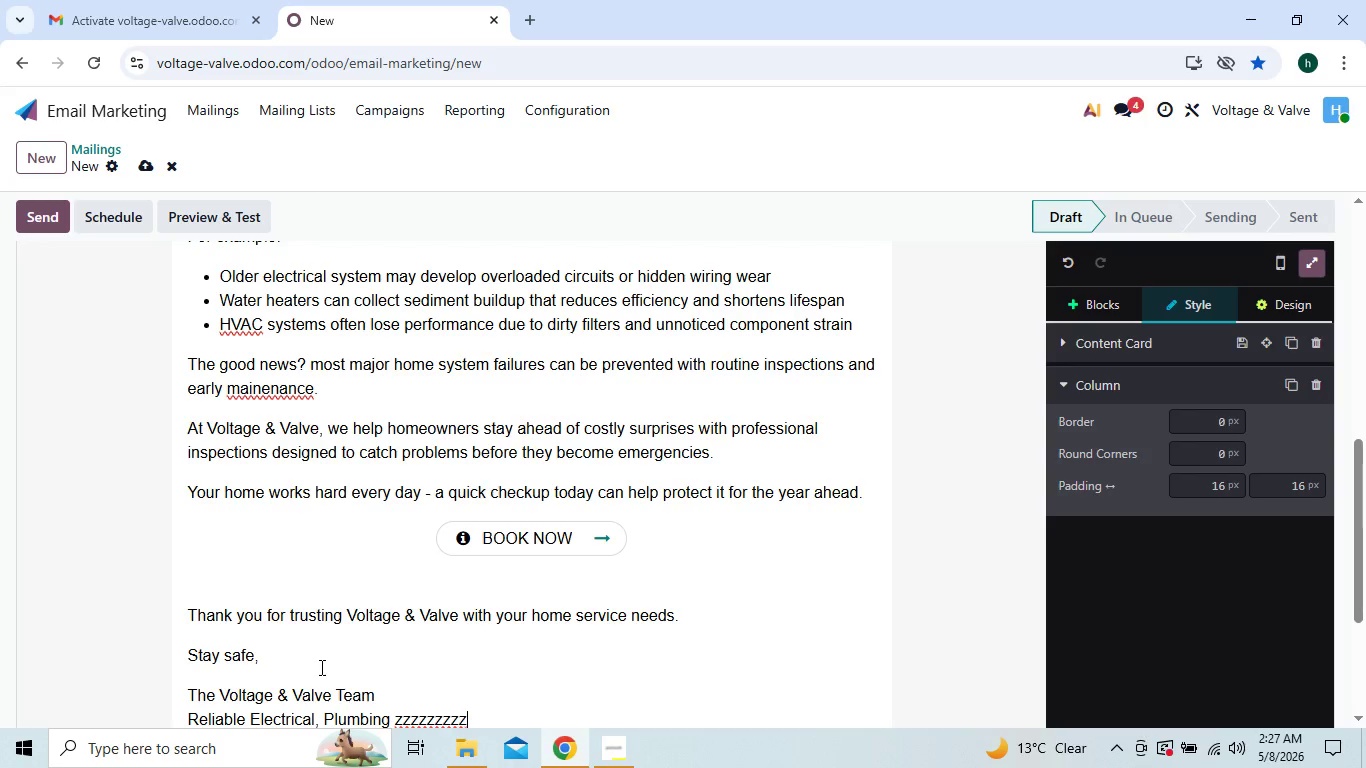 
key(Backspace)
 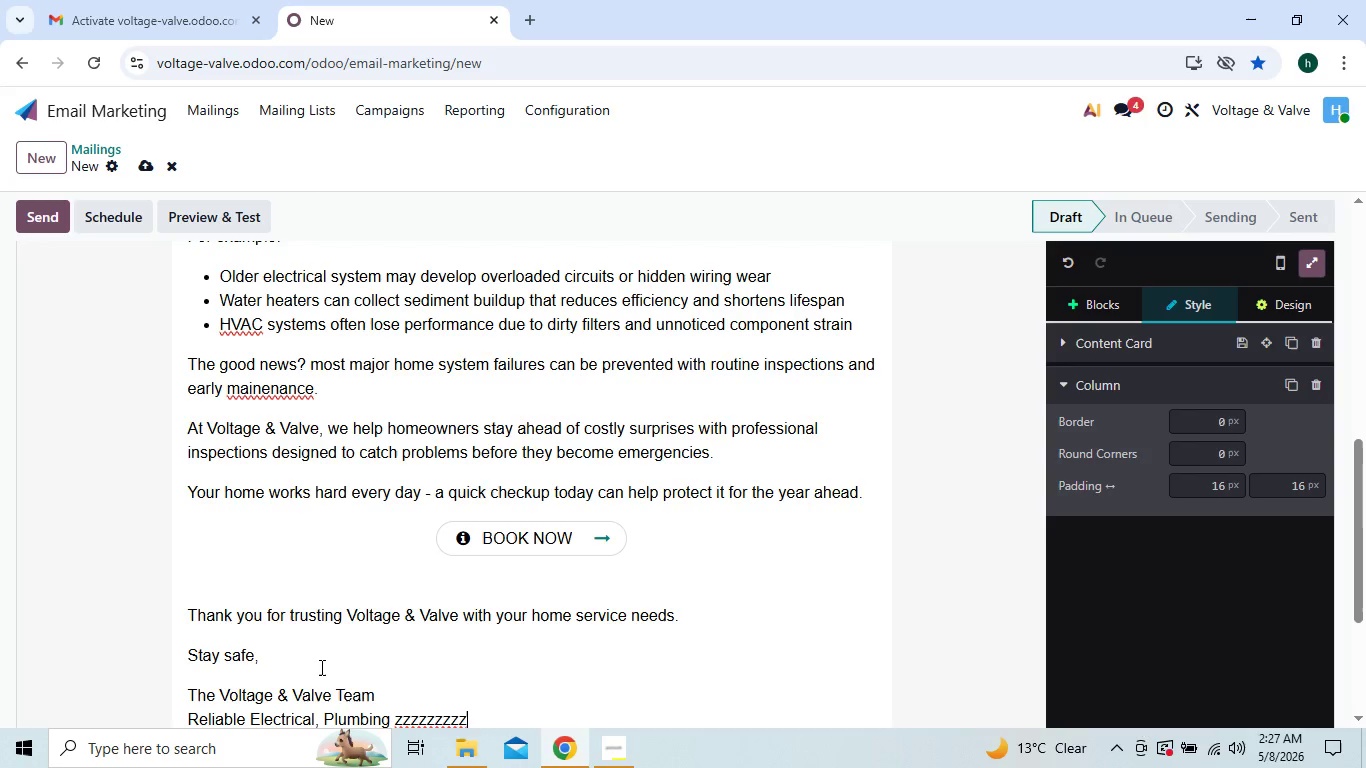 
key(Backspace)
 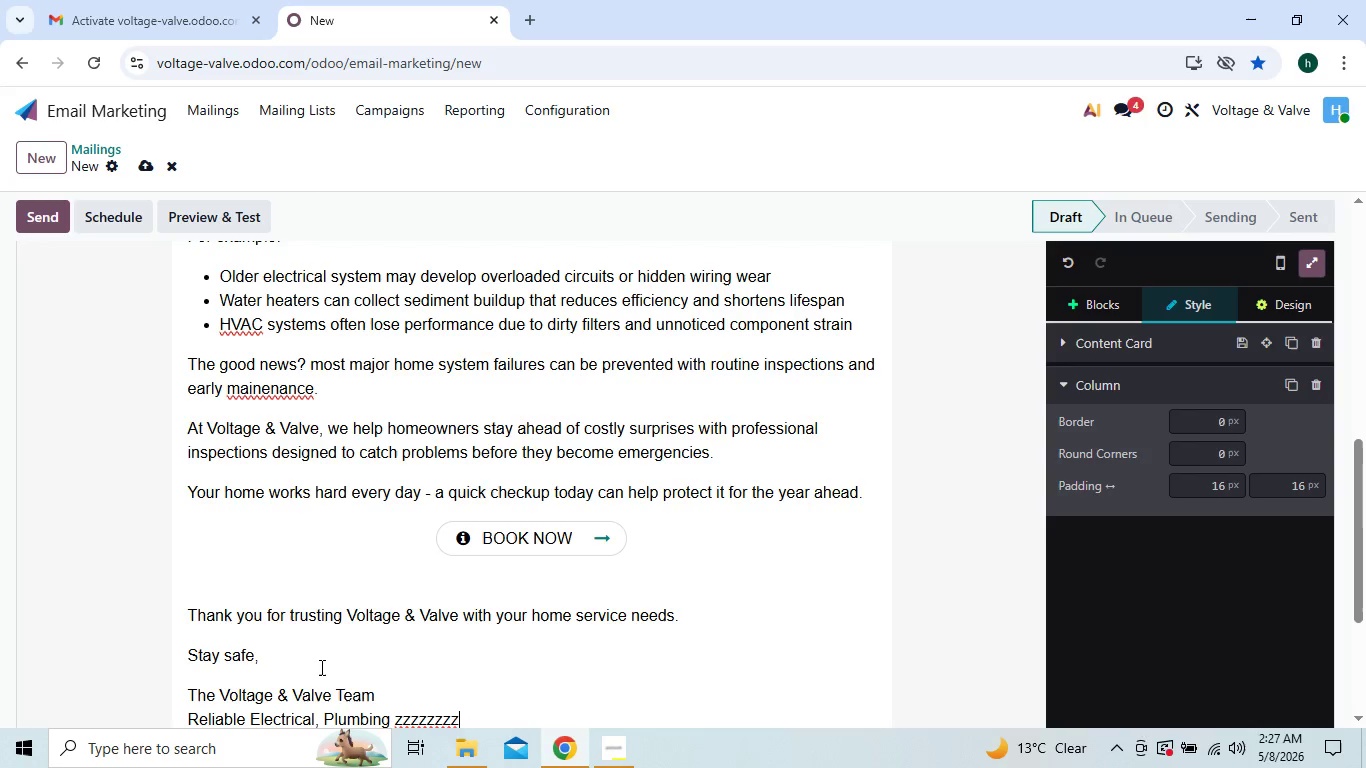 
key(Backspace)
 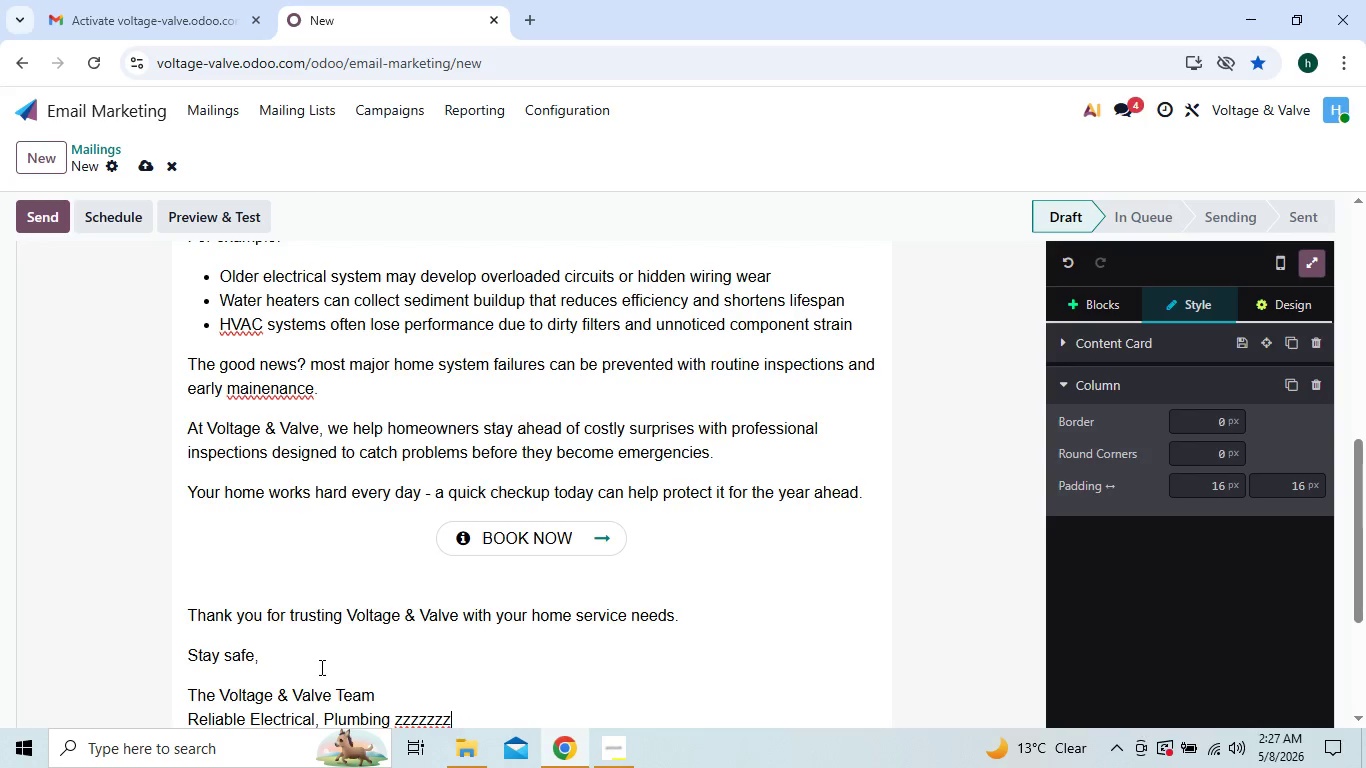 
key(Backspace)
 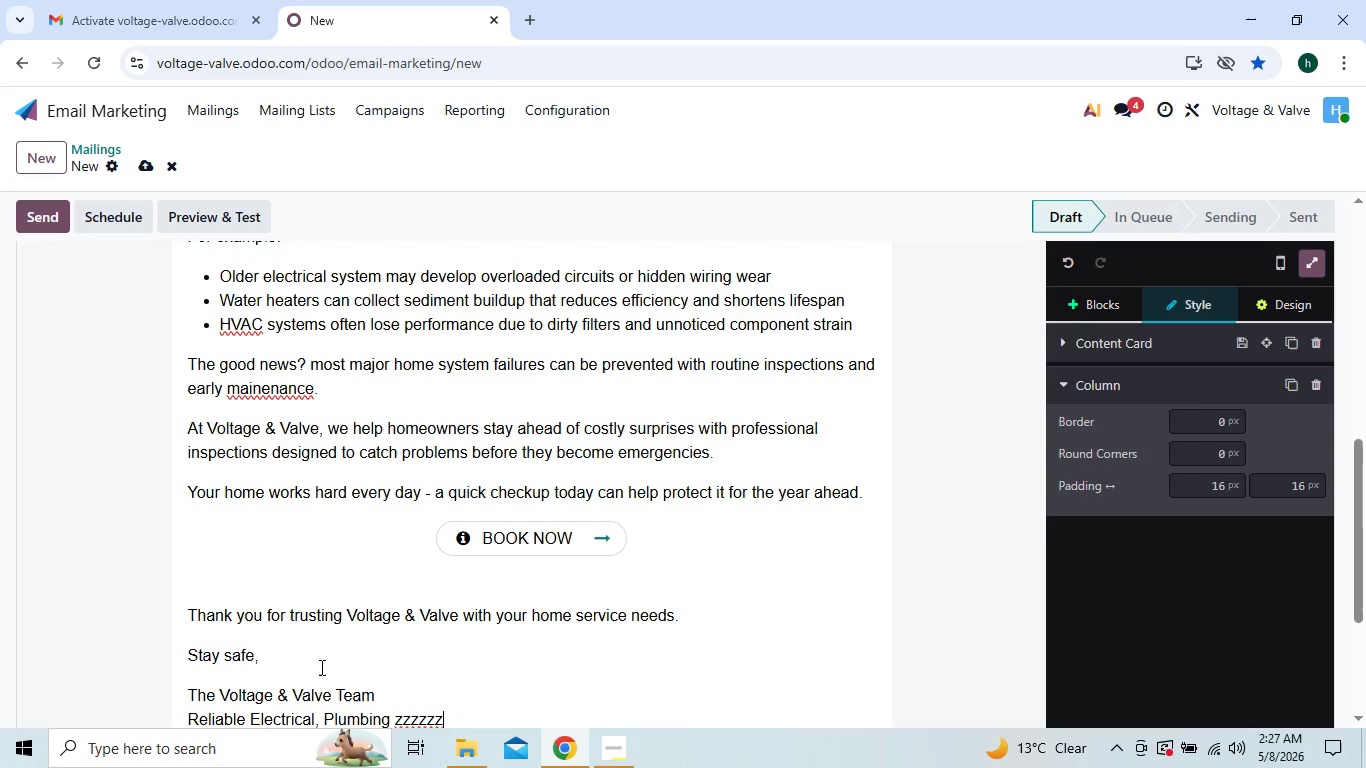 
key(Backspace)
 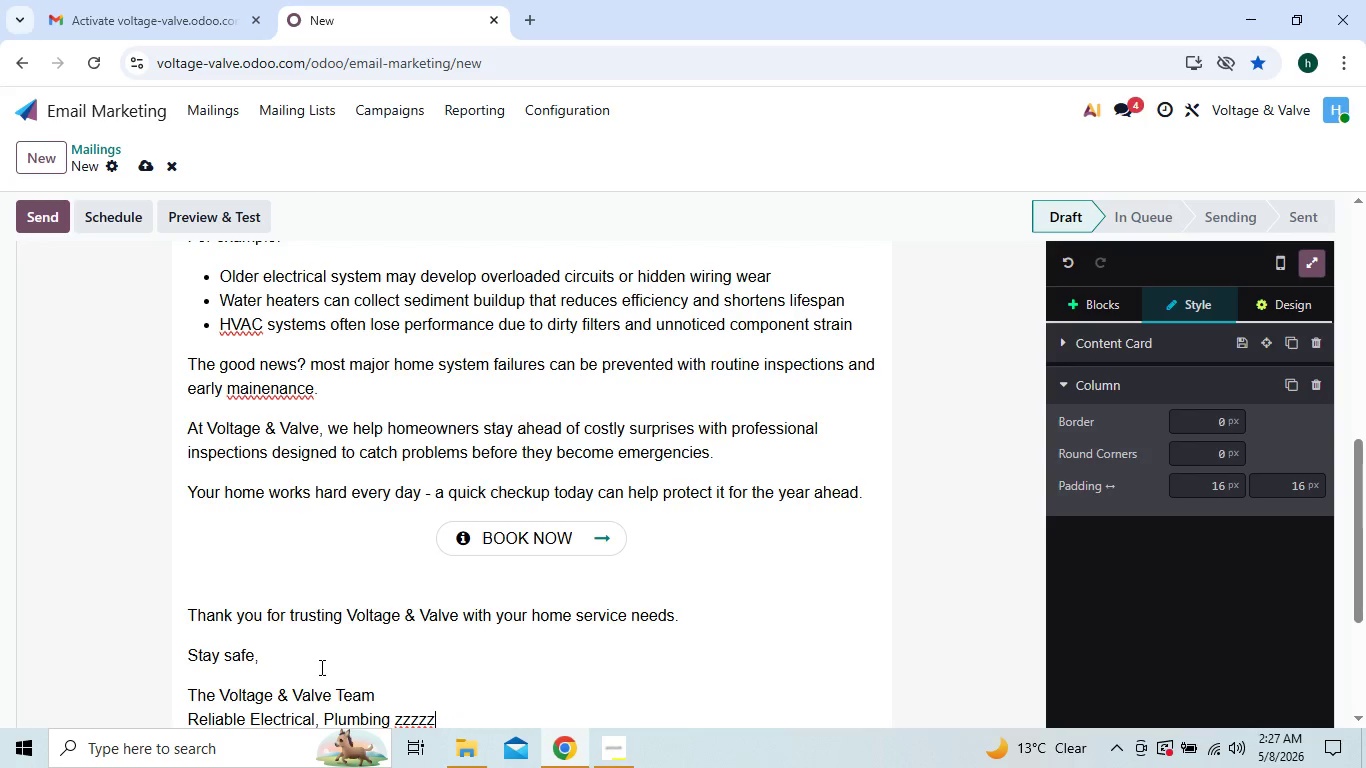 
key(Backspace)
 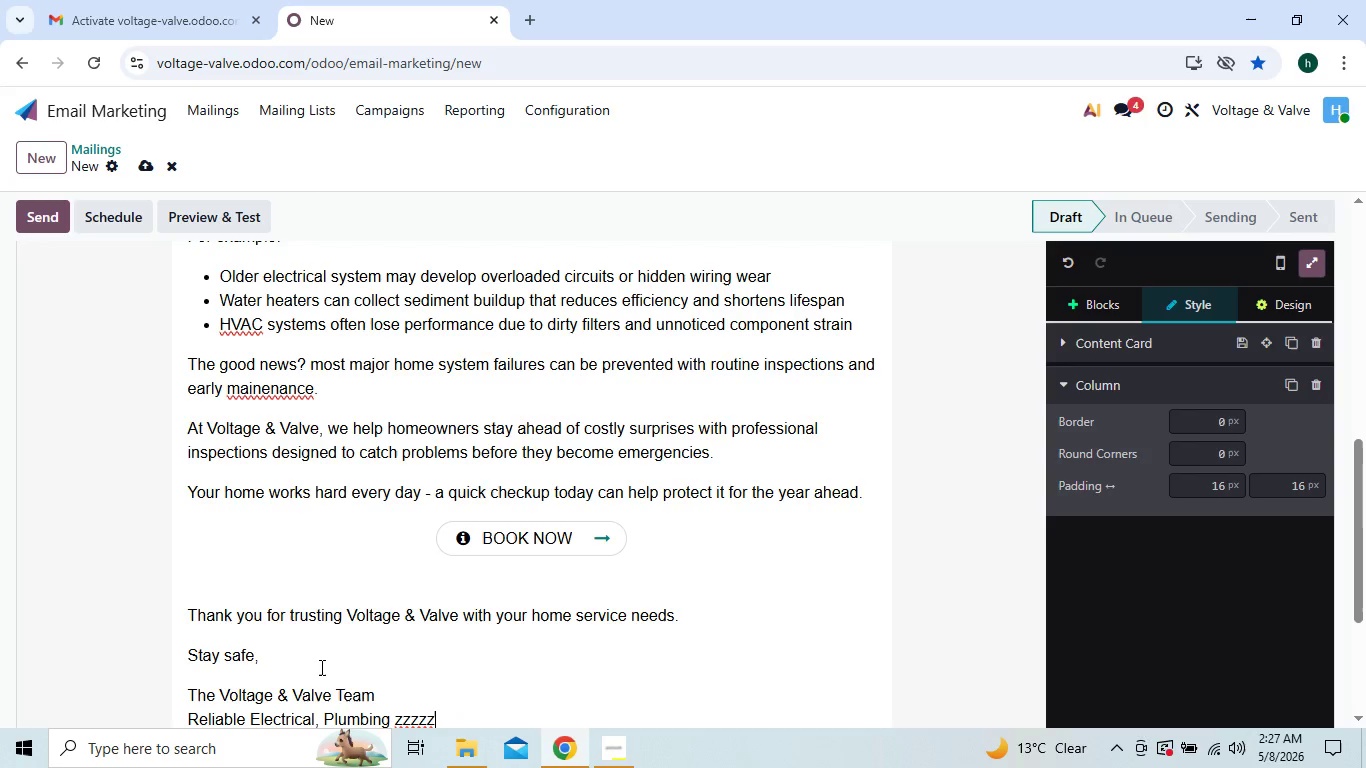 
key(Backspace)
 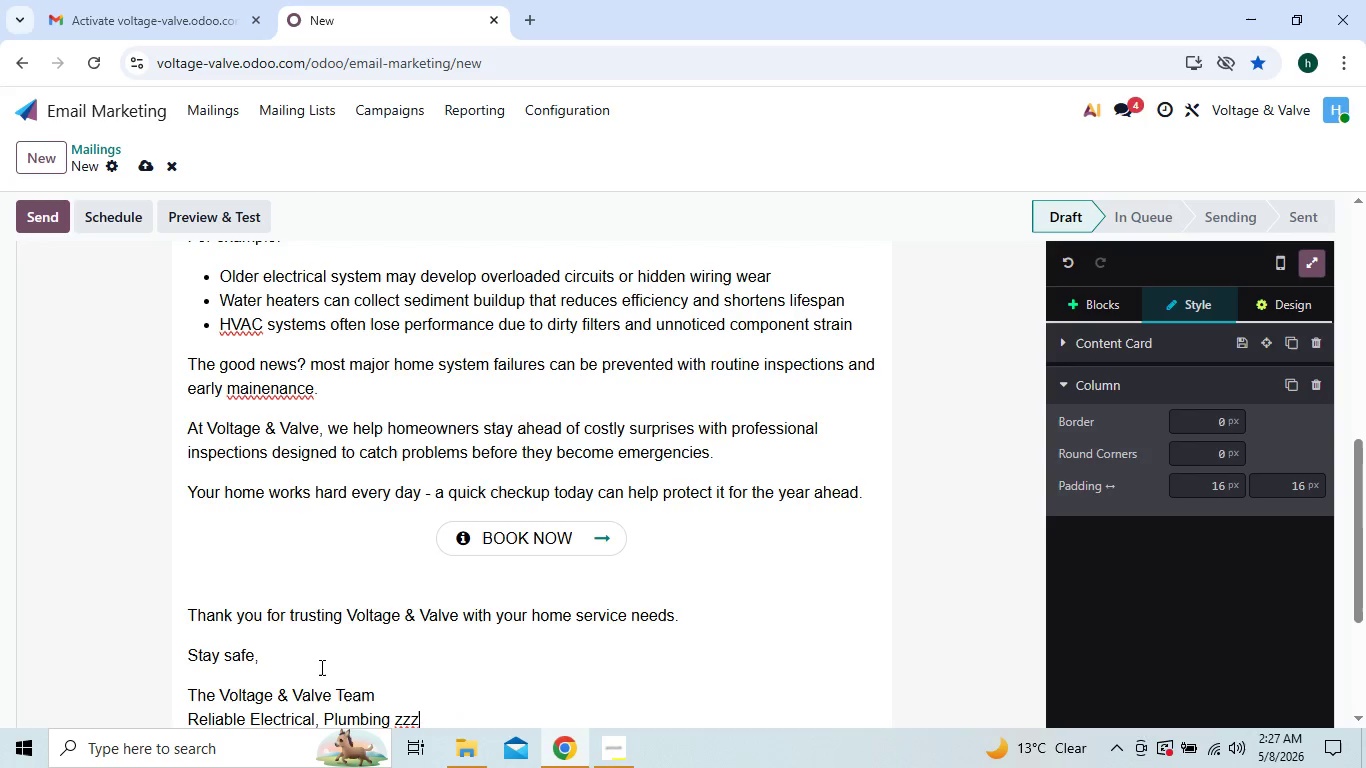 
key(Backspace)
 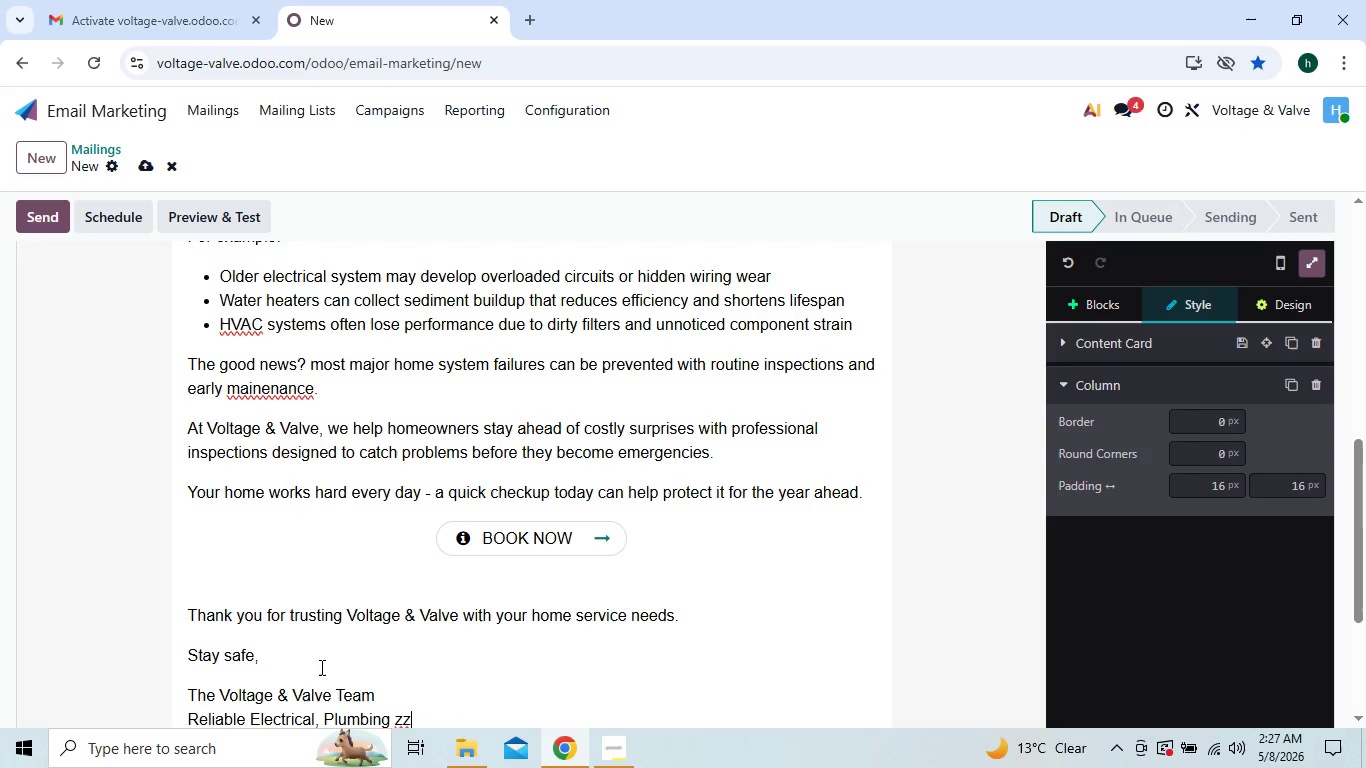 
key(Backspace)
 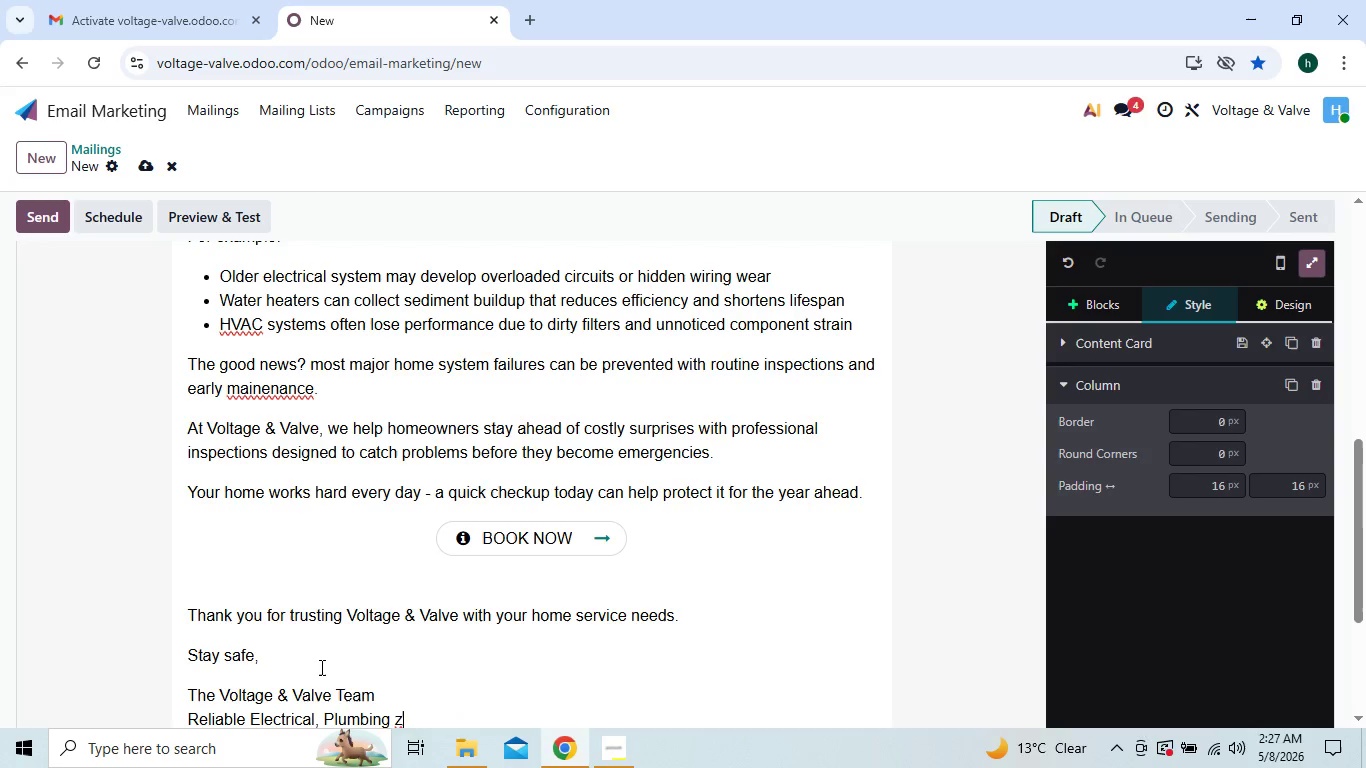 
key(Backspace)
 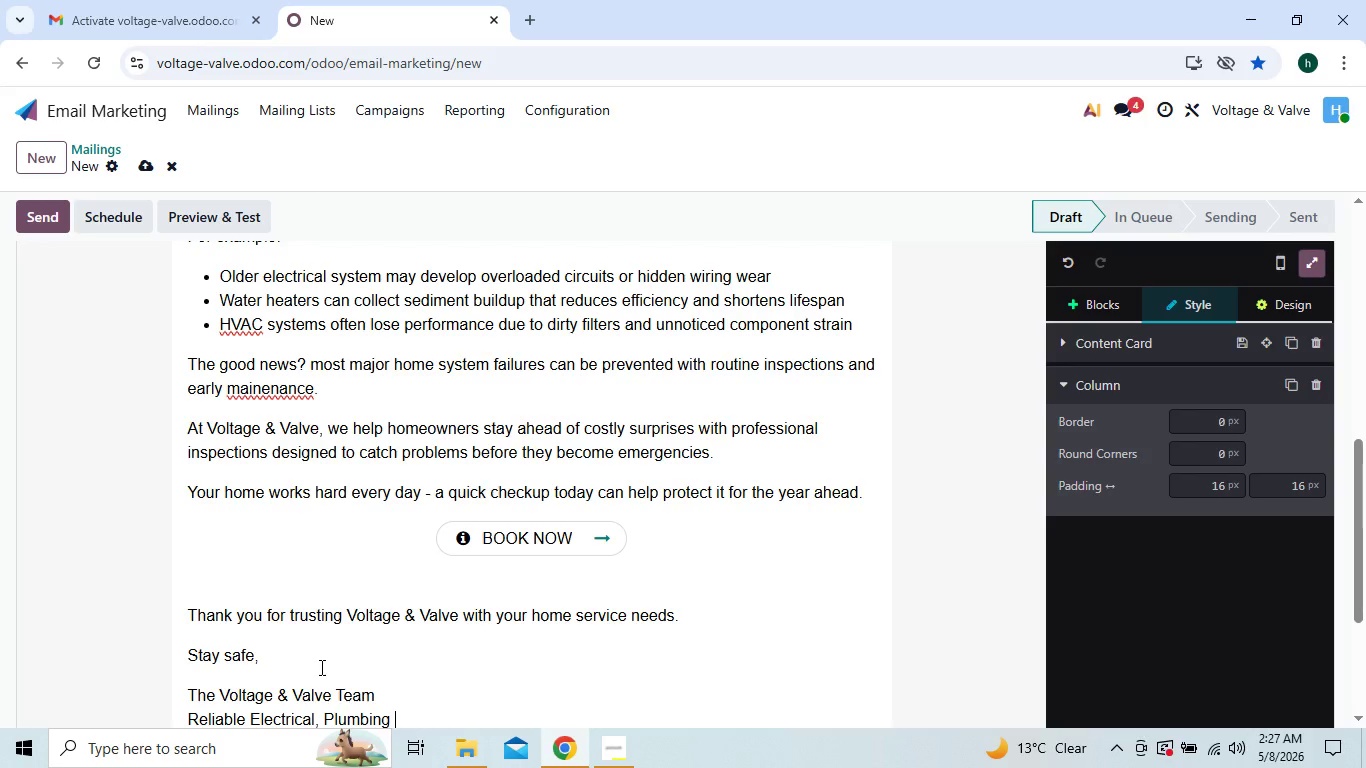 
key(Shift+7)
 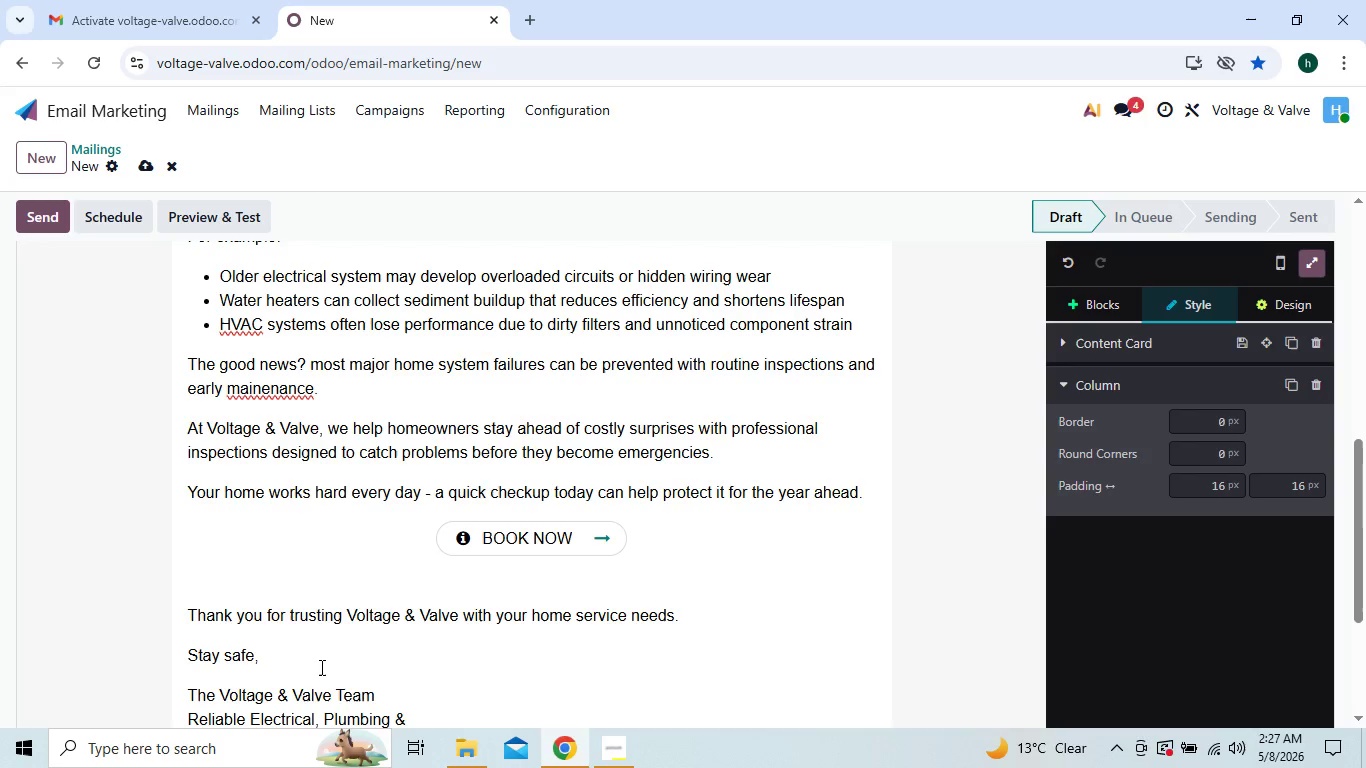 
key(Space)
 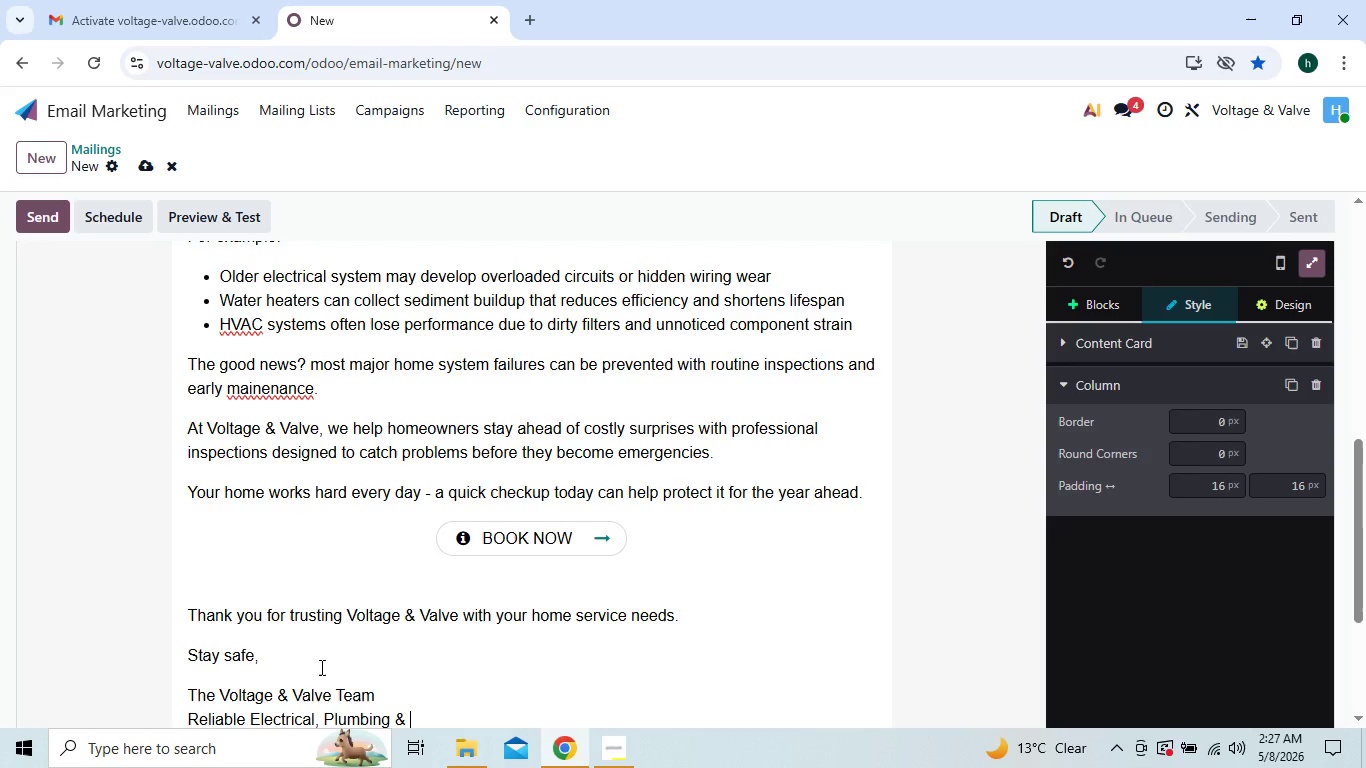 
key(H)
 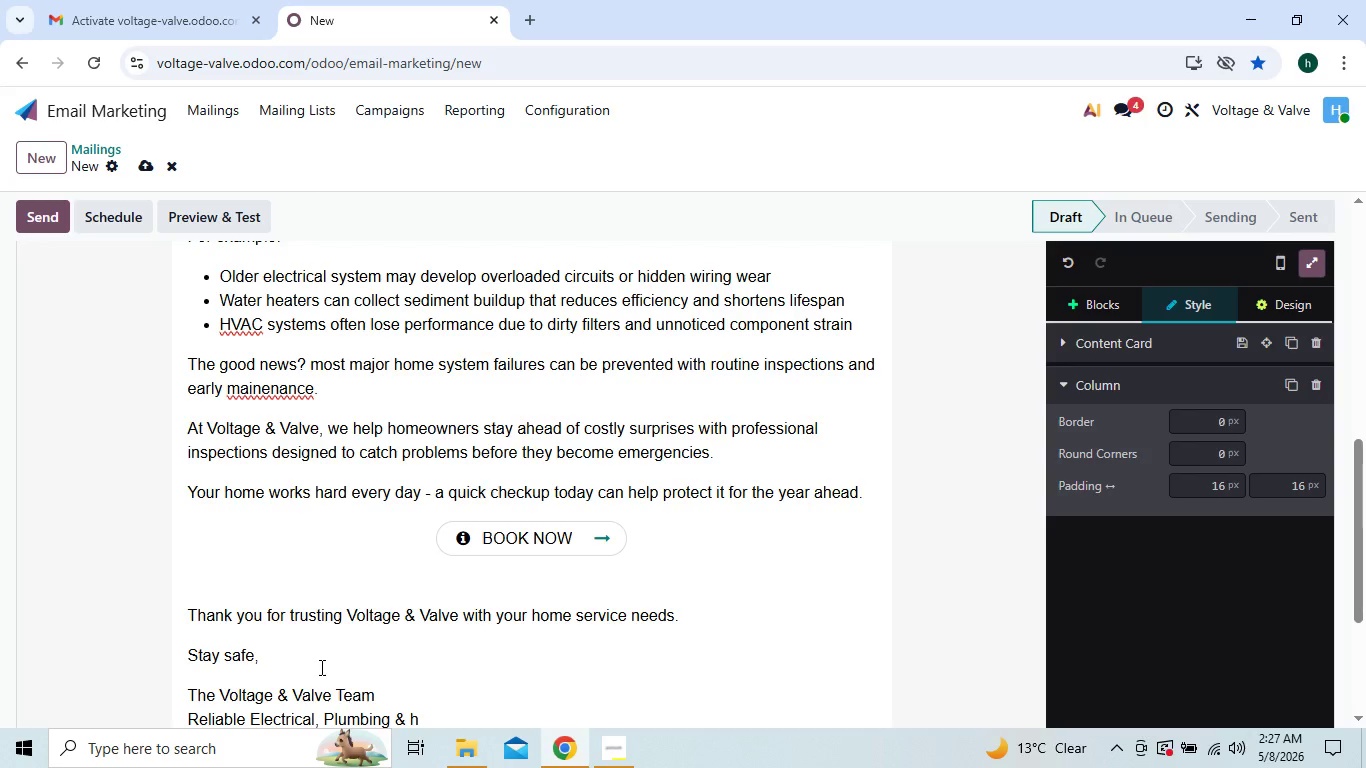 
key(Backspace)
 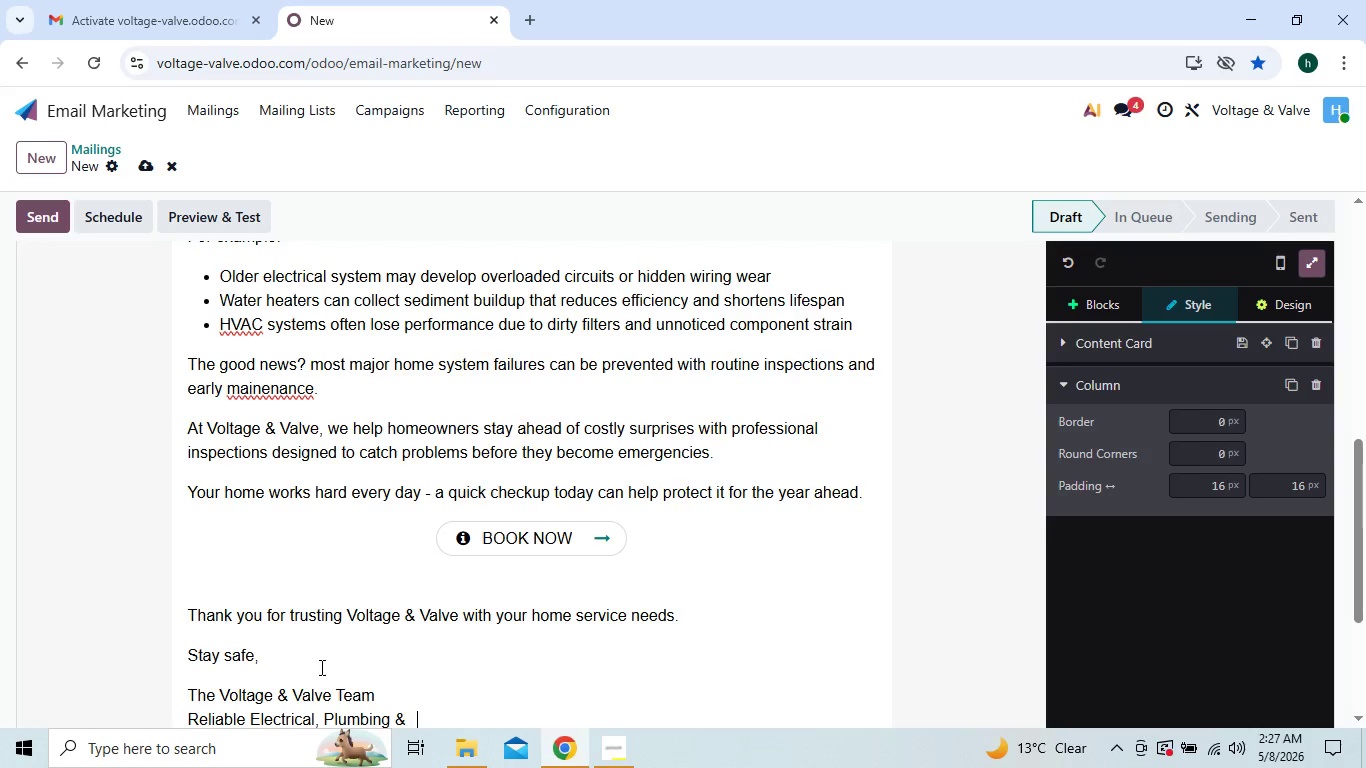 
key(Tab)
 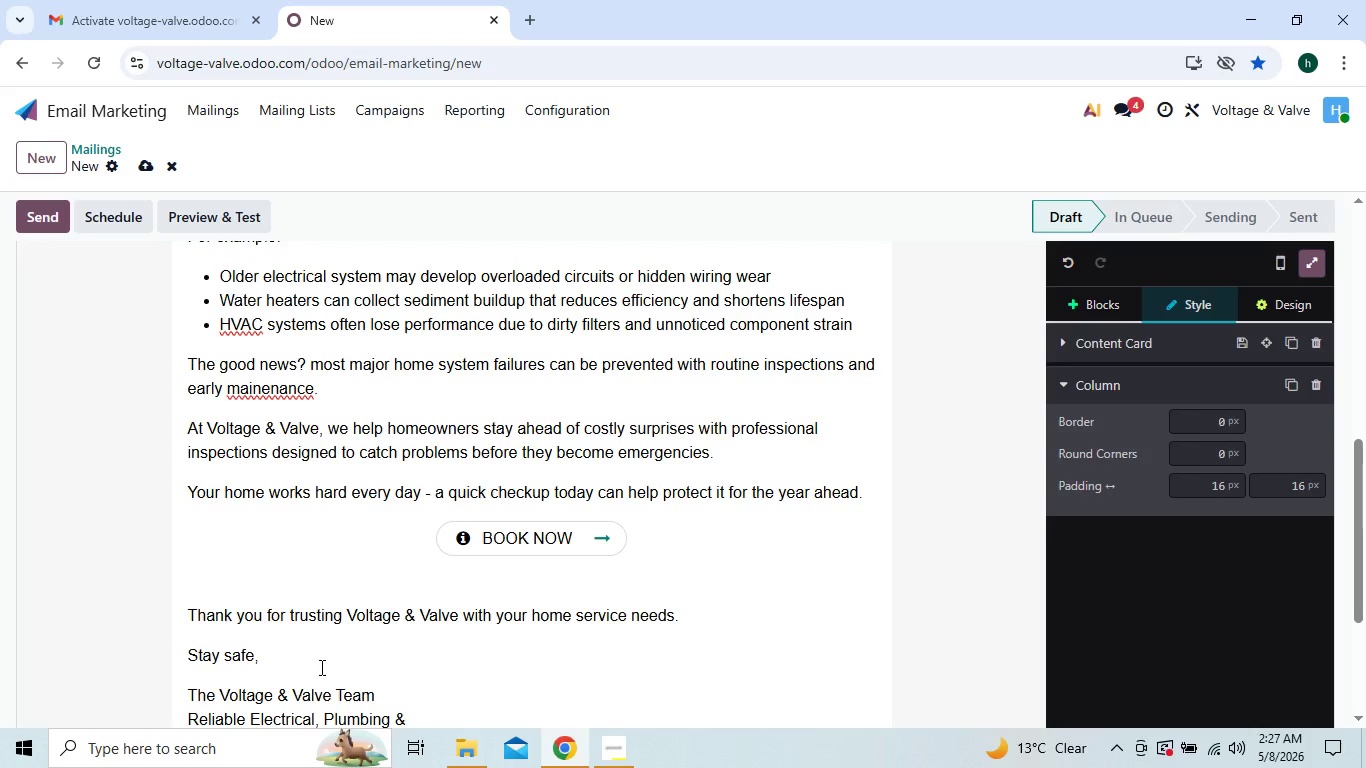 
key(Backspace)
 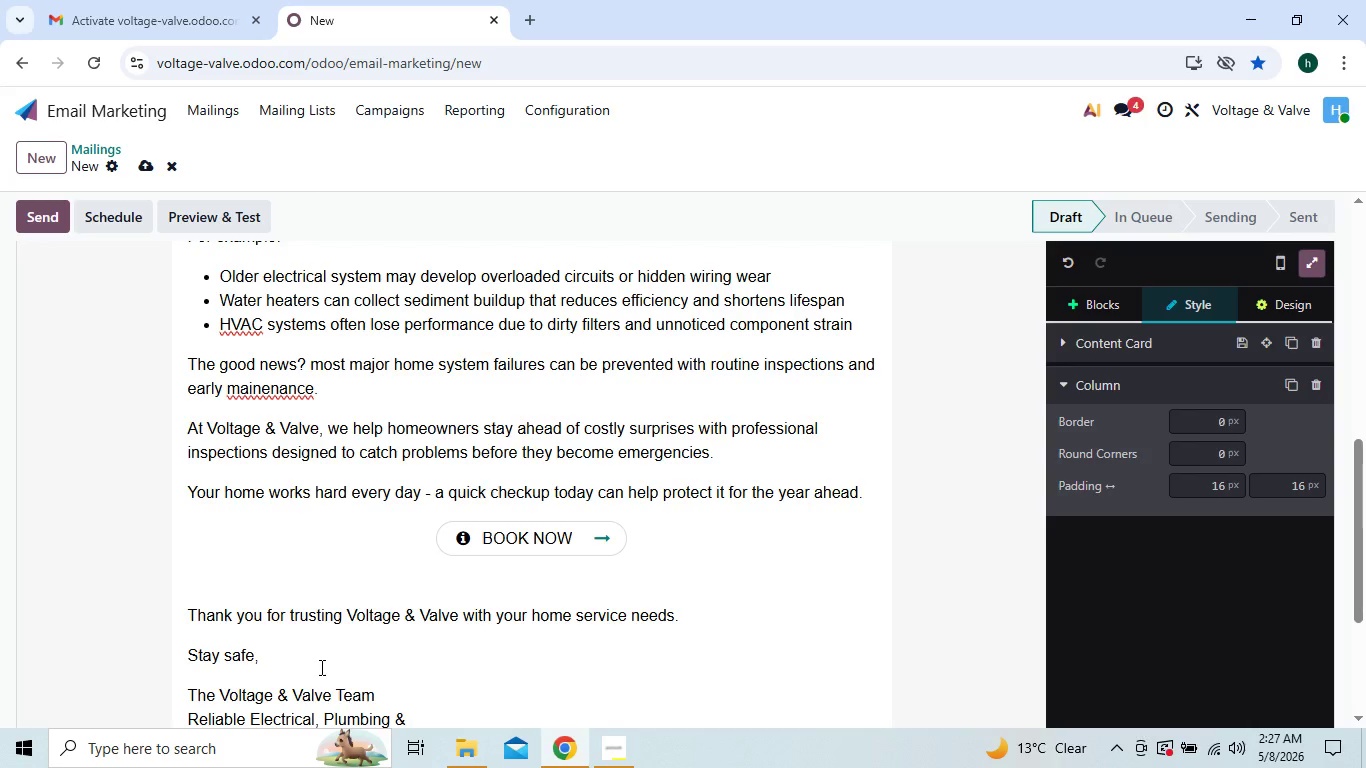 
key(CapsLock)
 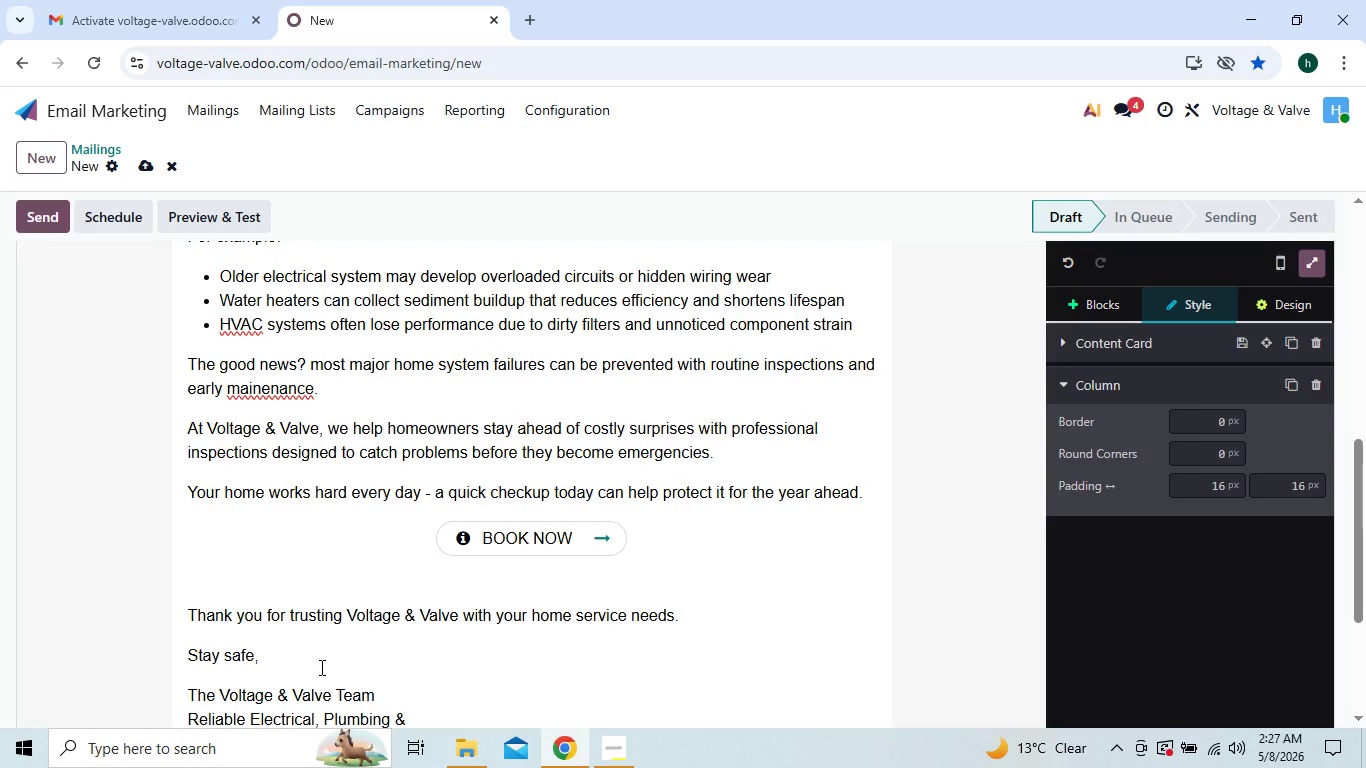 
key(H)
 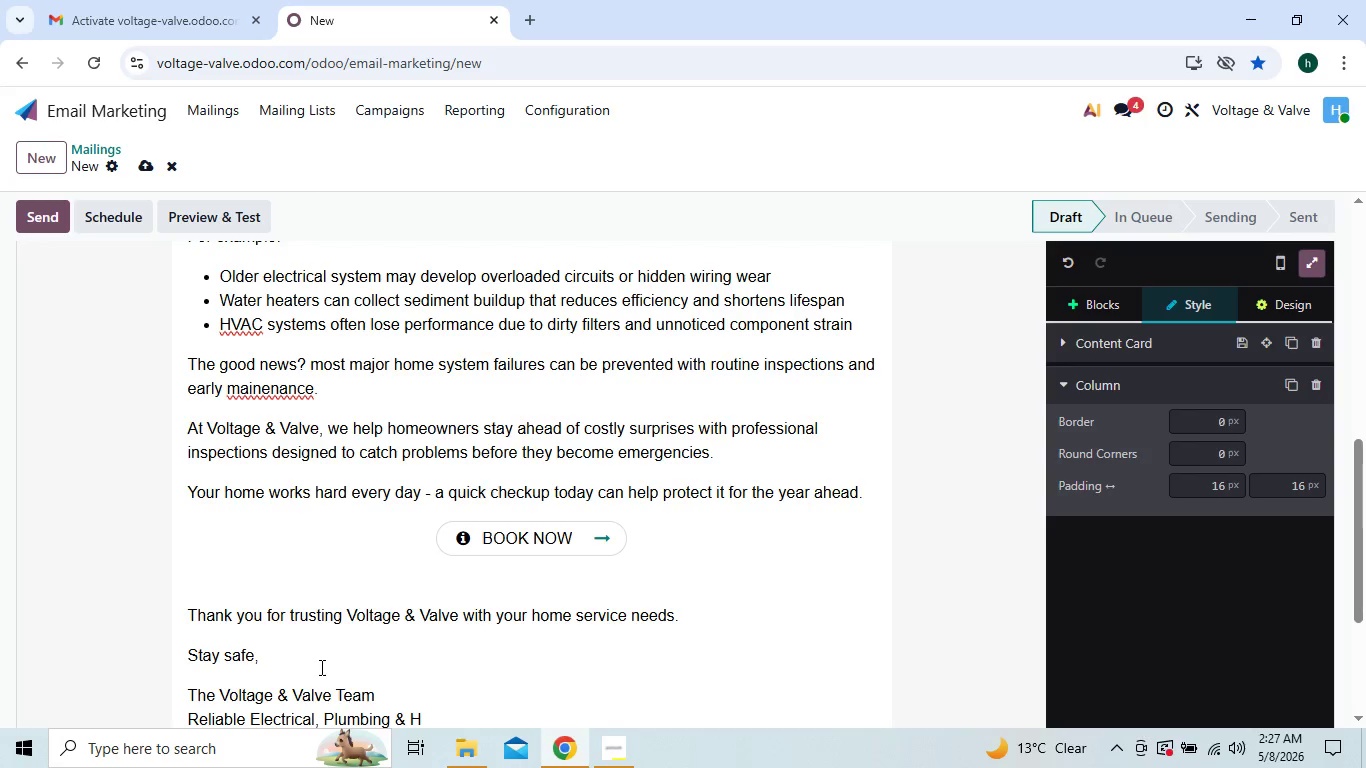 
type(VAC service)
 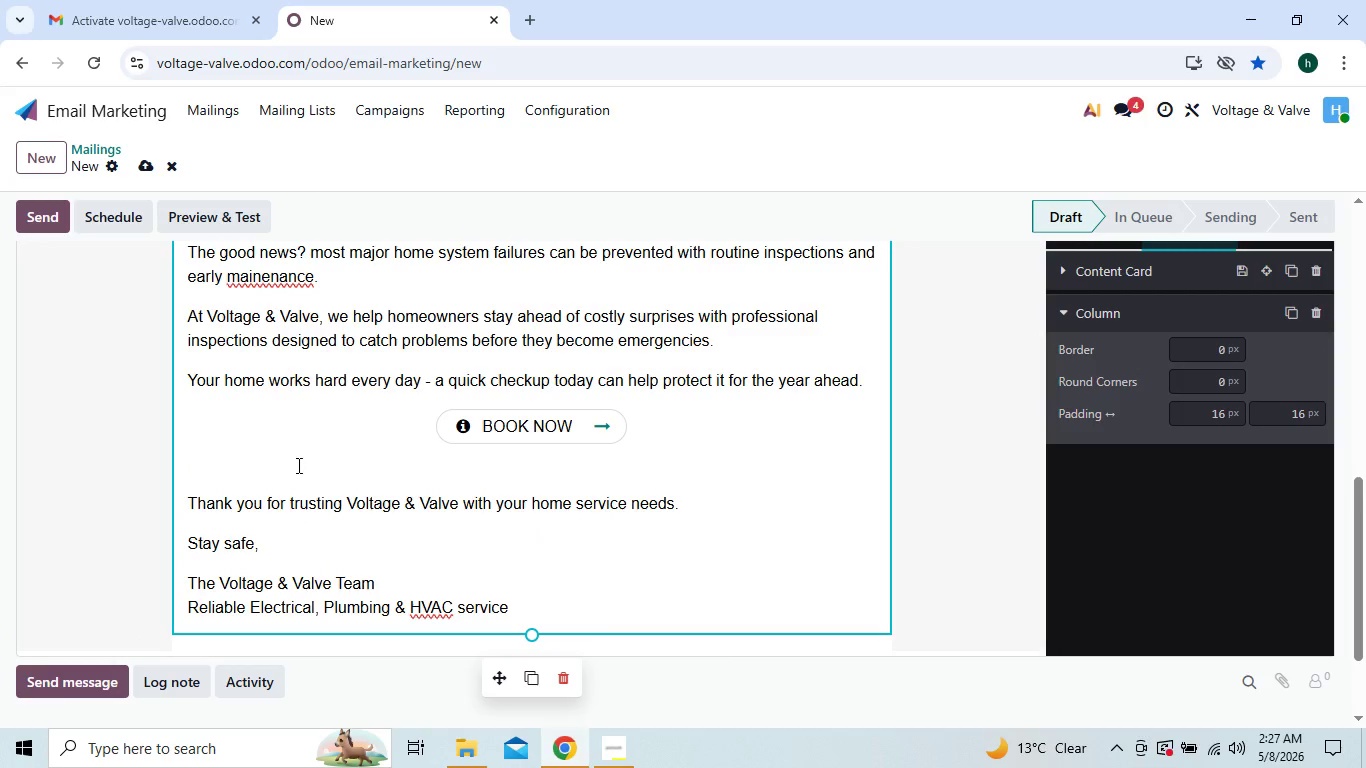 
wait(5.44)
 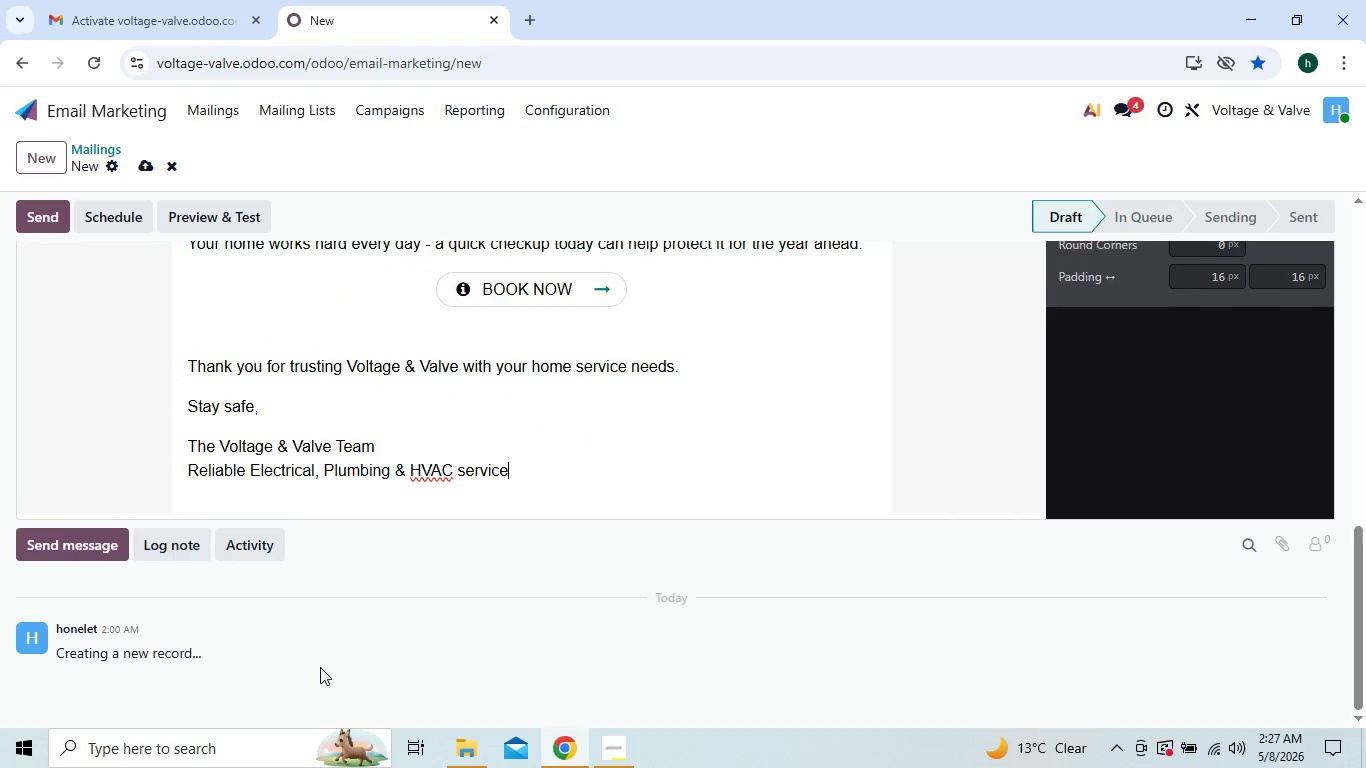 
left_click([188, 501])
 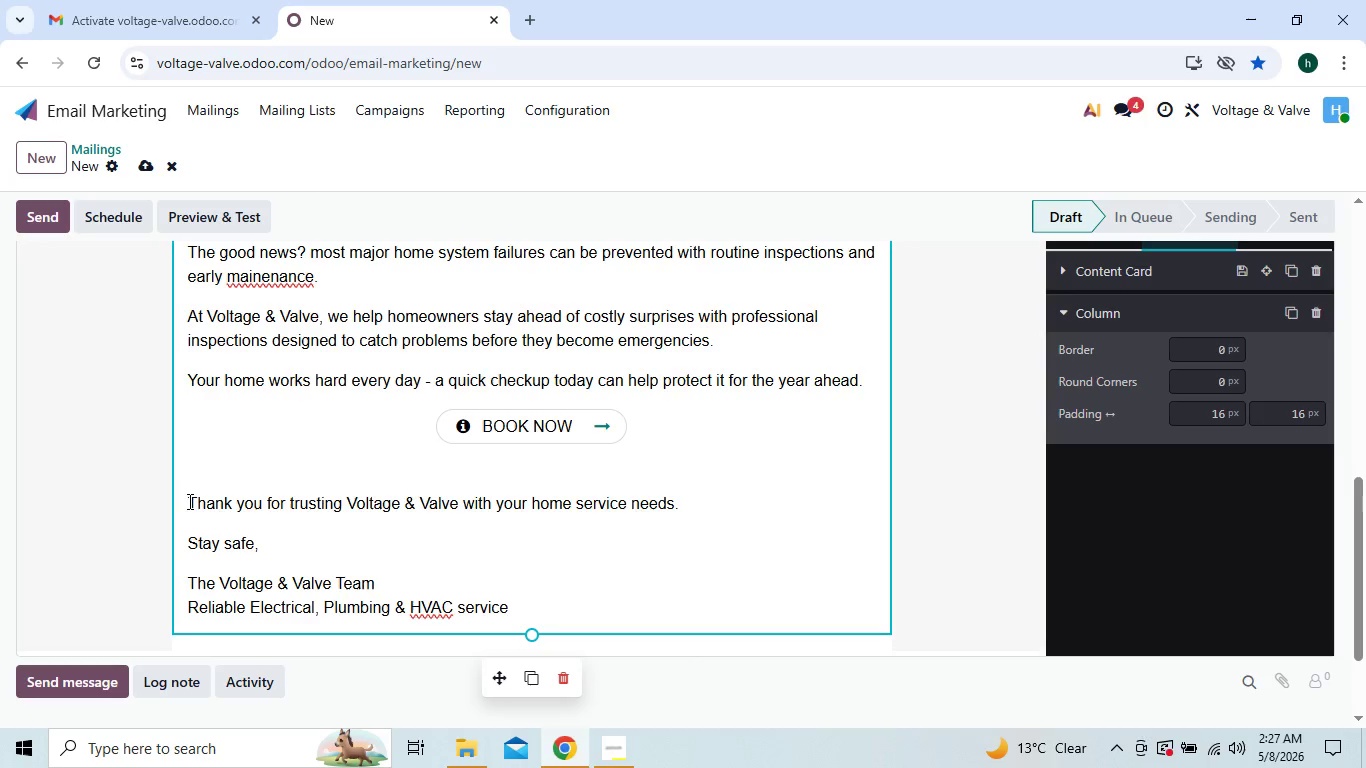 
key(Backspace)
 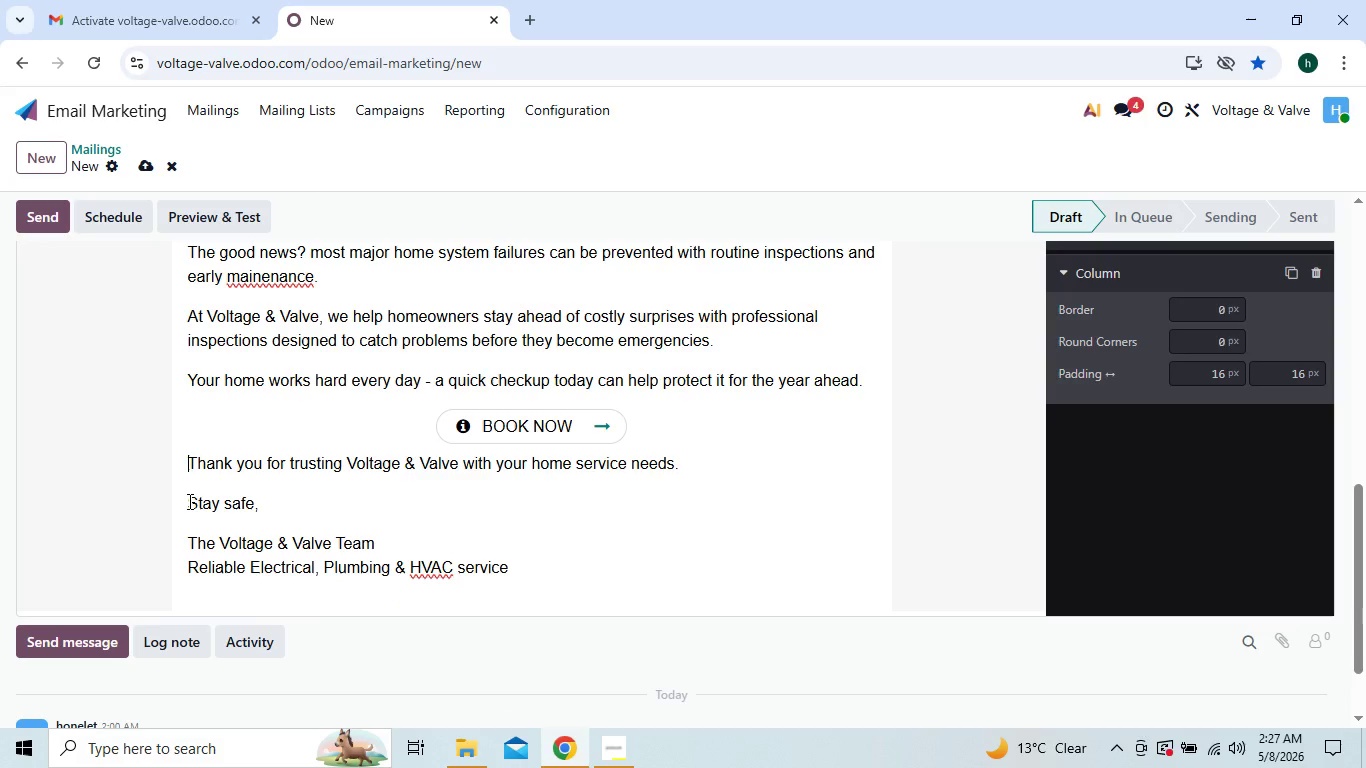 
key(Shift+Enter)
 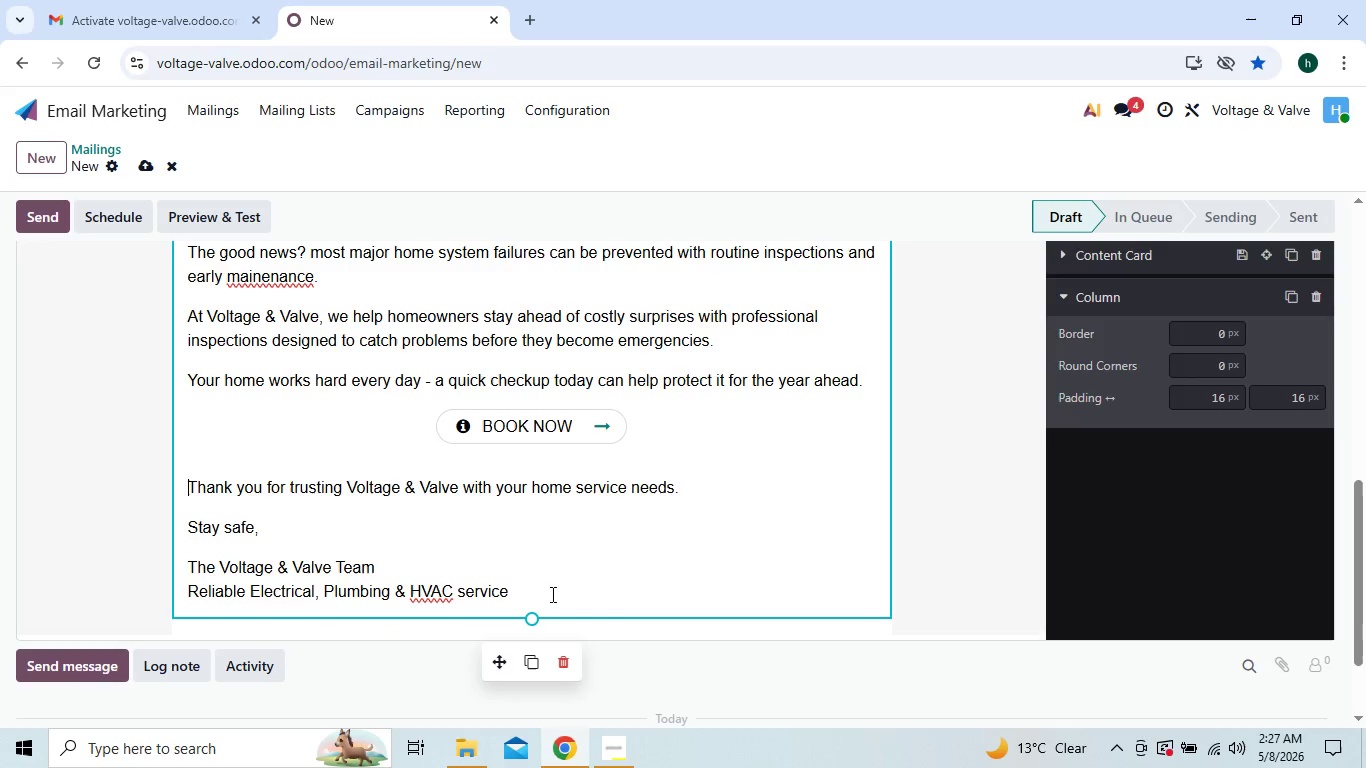 
left_click([594, 575])
 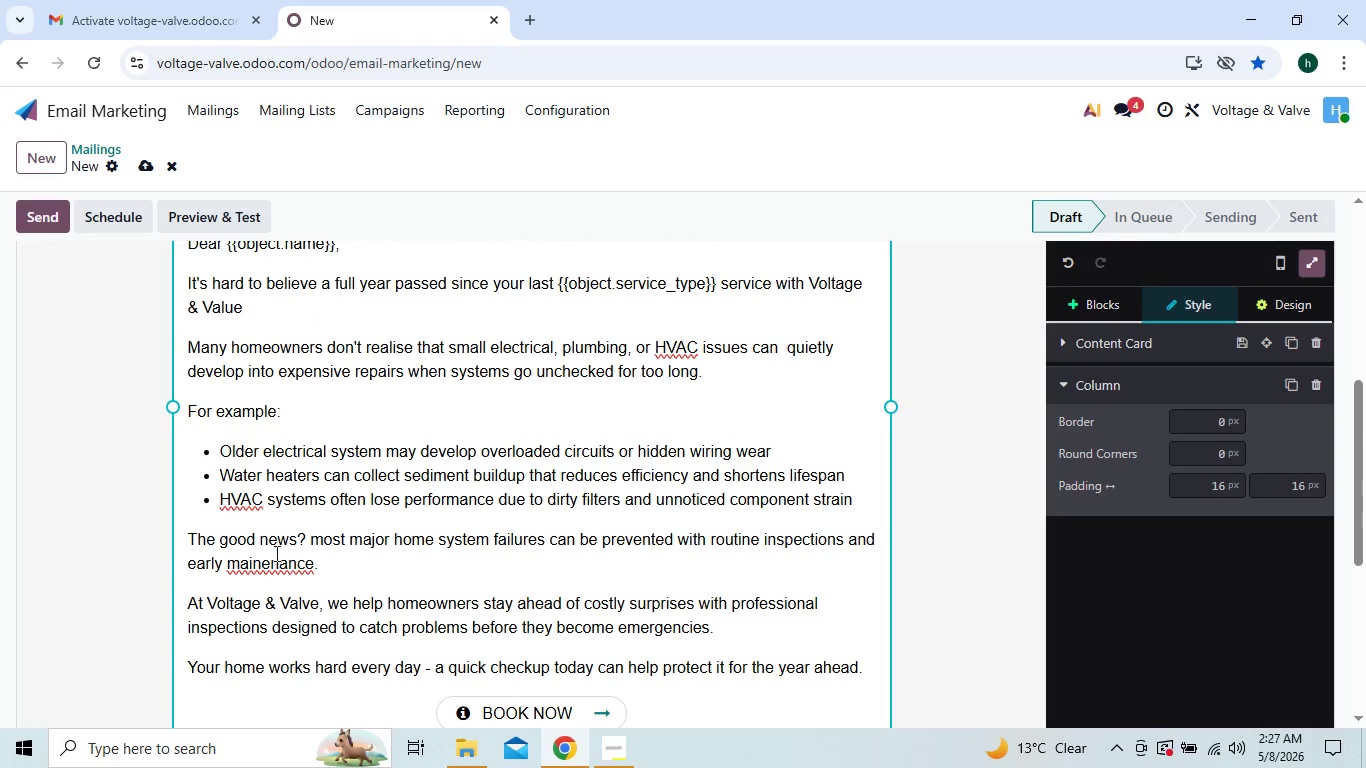 
right_click([275, 564])
 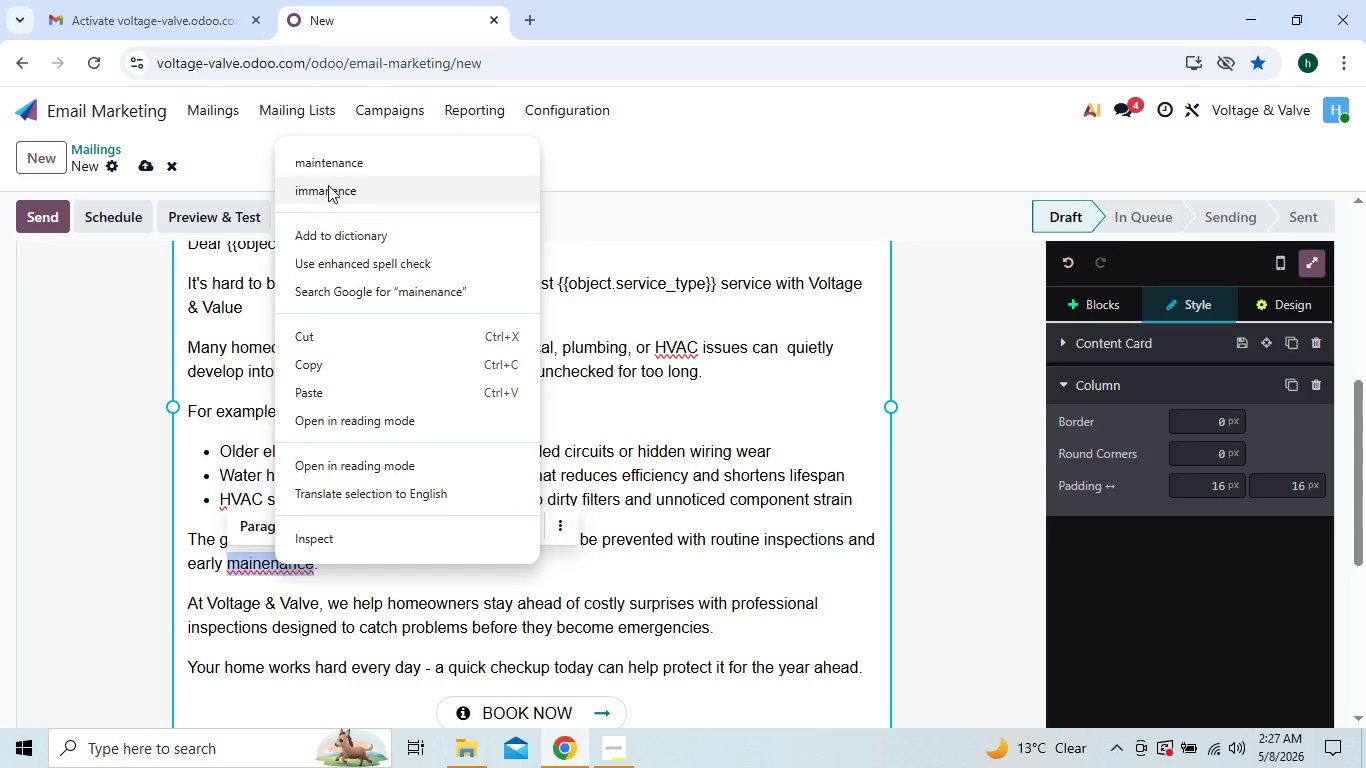 
left_click([349, 157])
 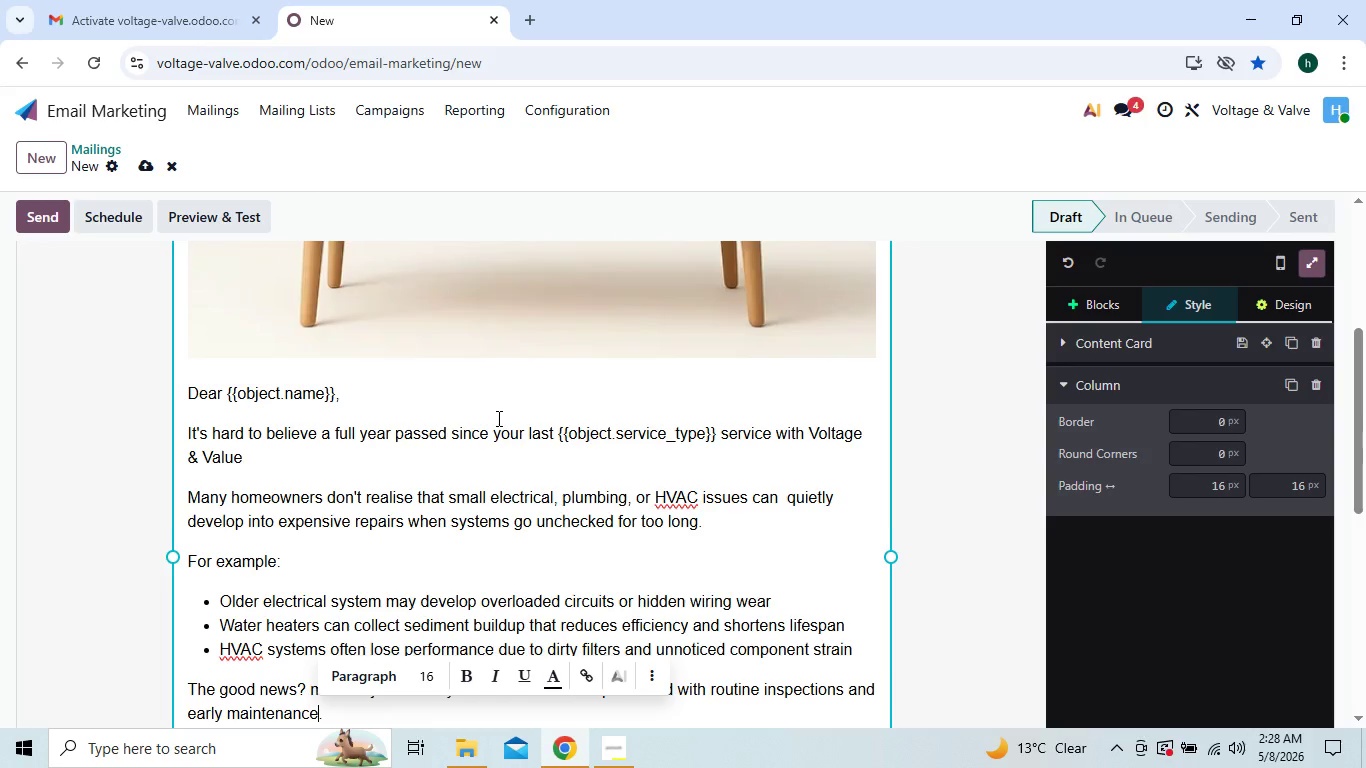 
wait(15.09)
 